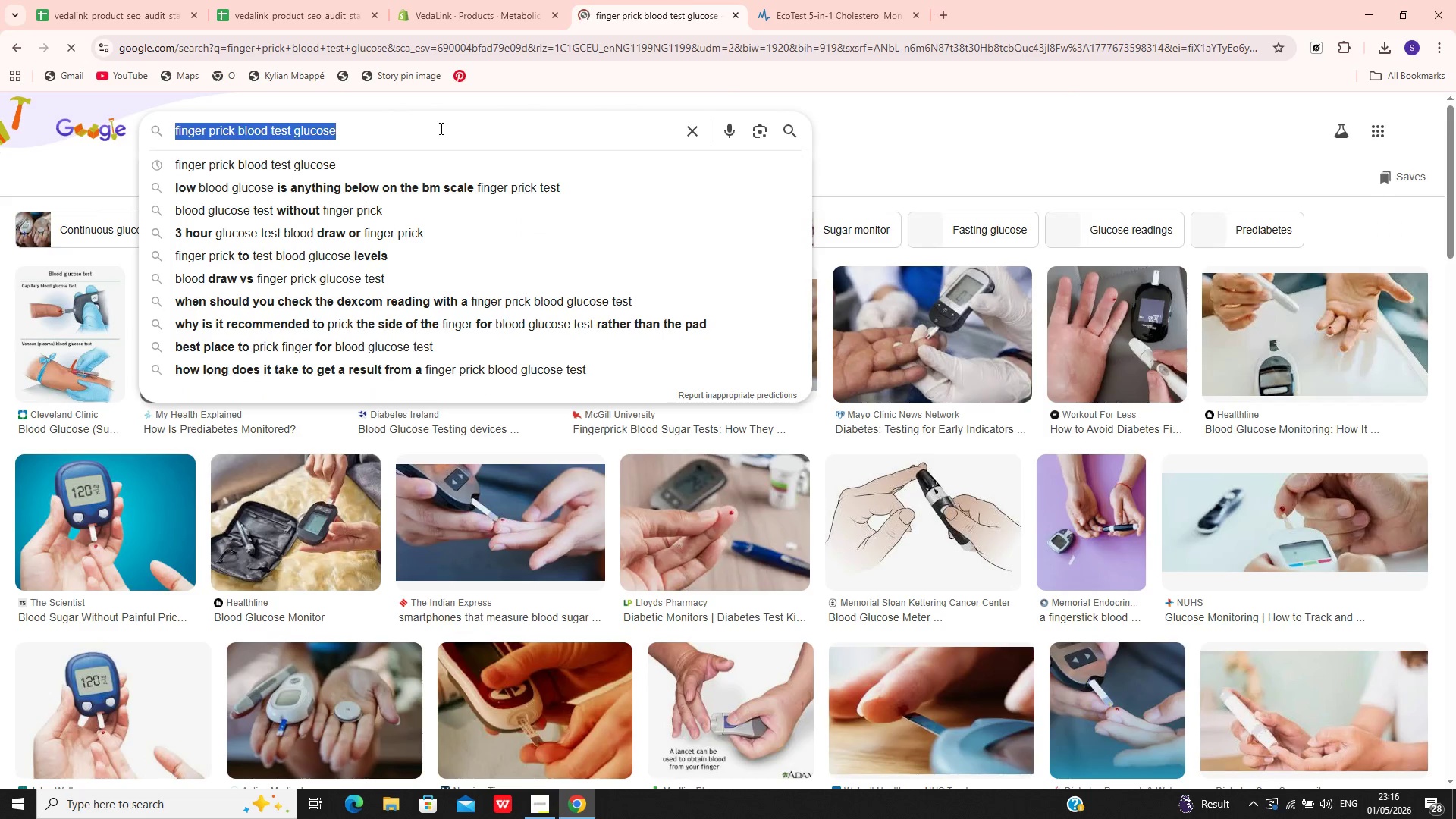 
key(Control+C)
 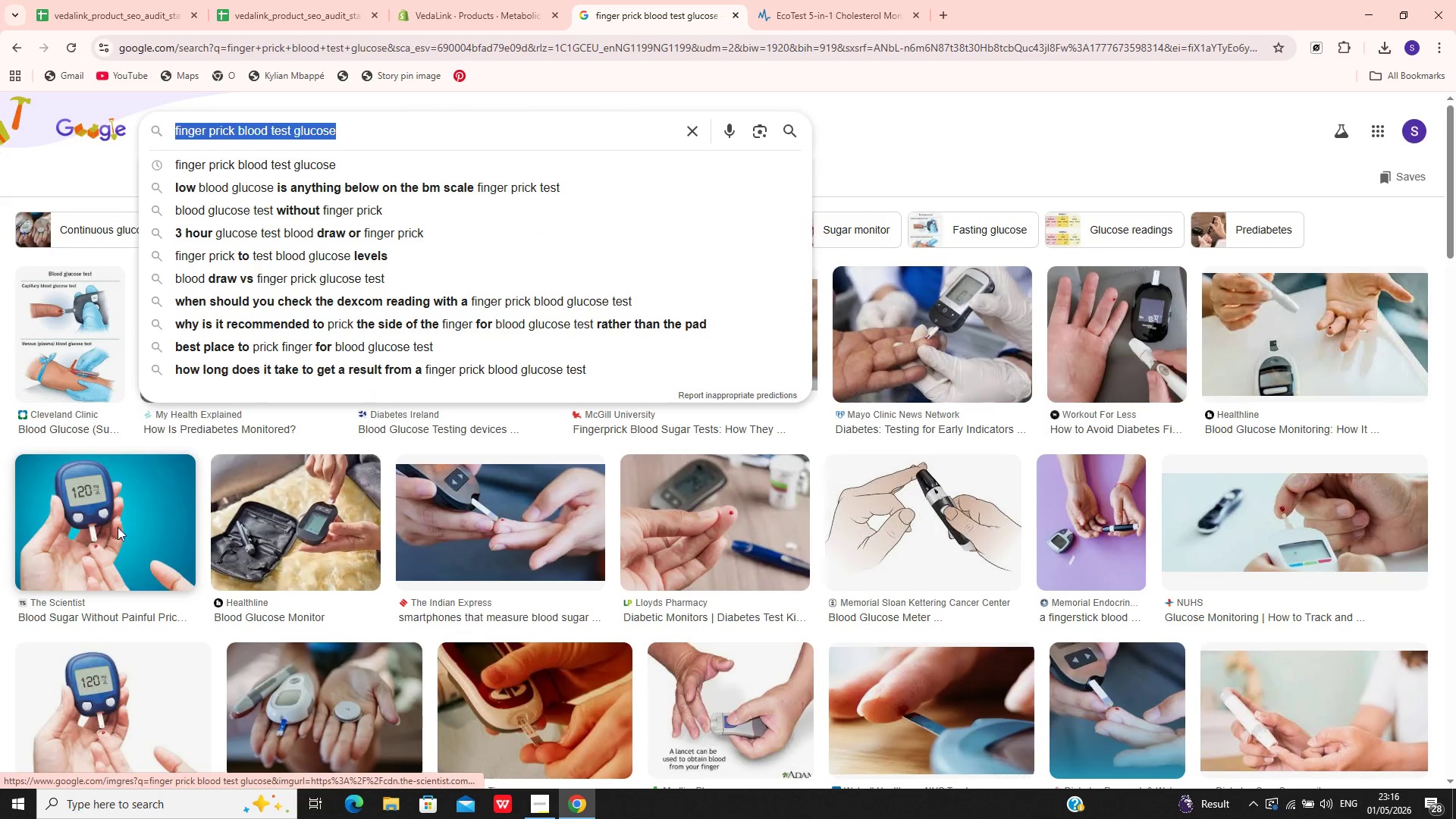 
left_click([121, 538])
 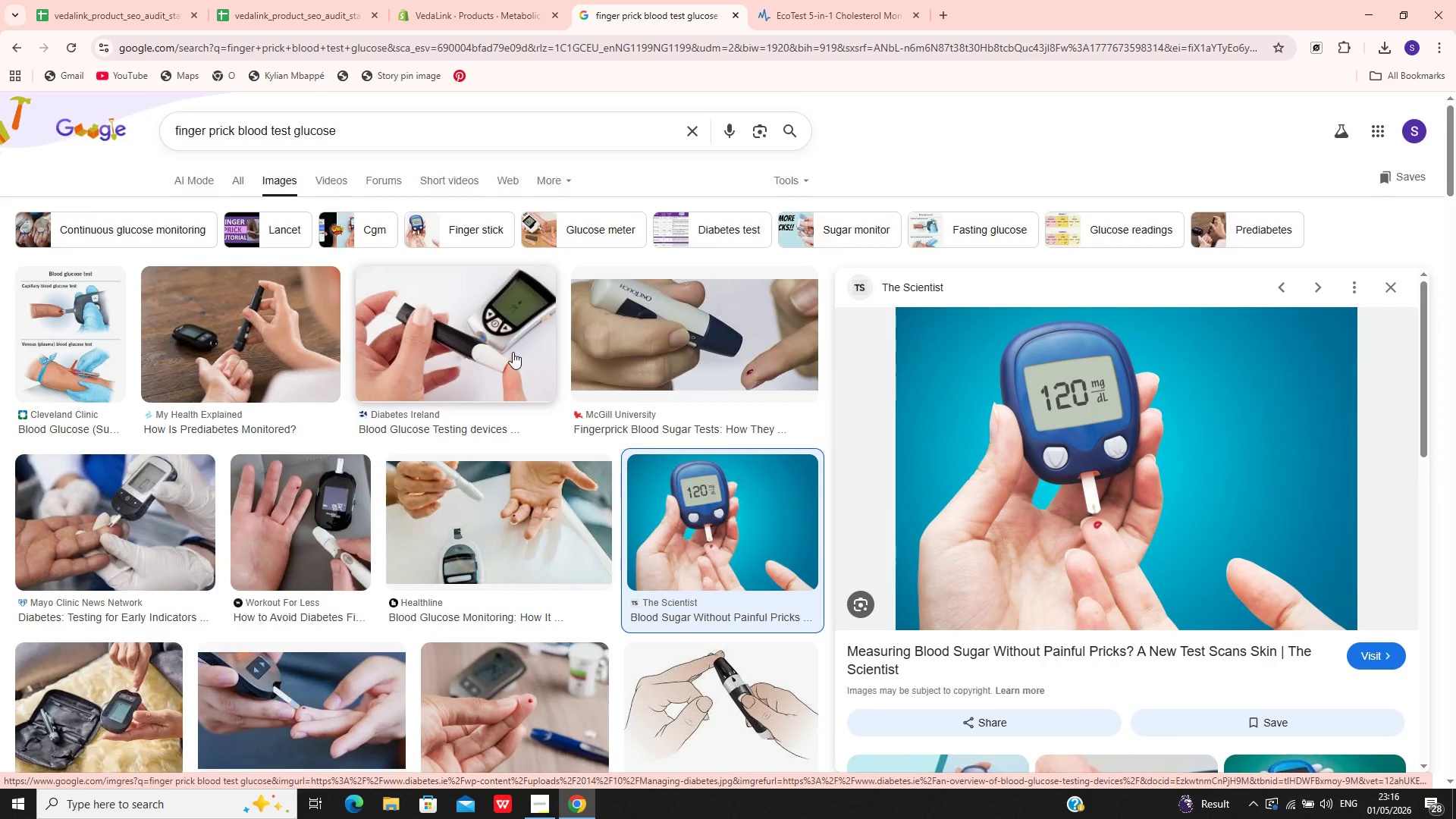 
left_click([513, 352])
 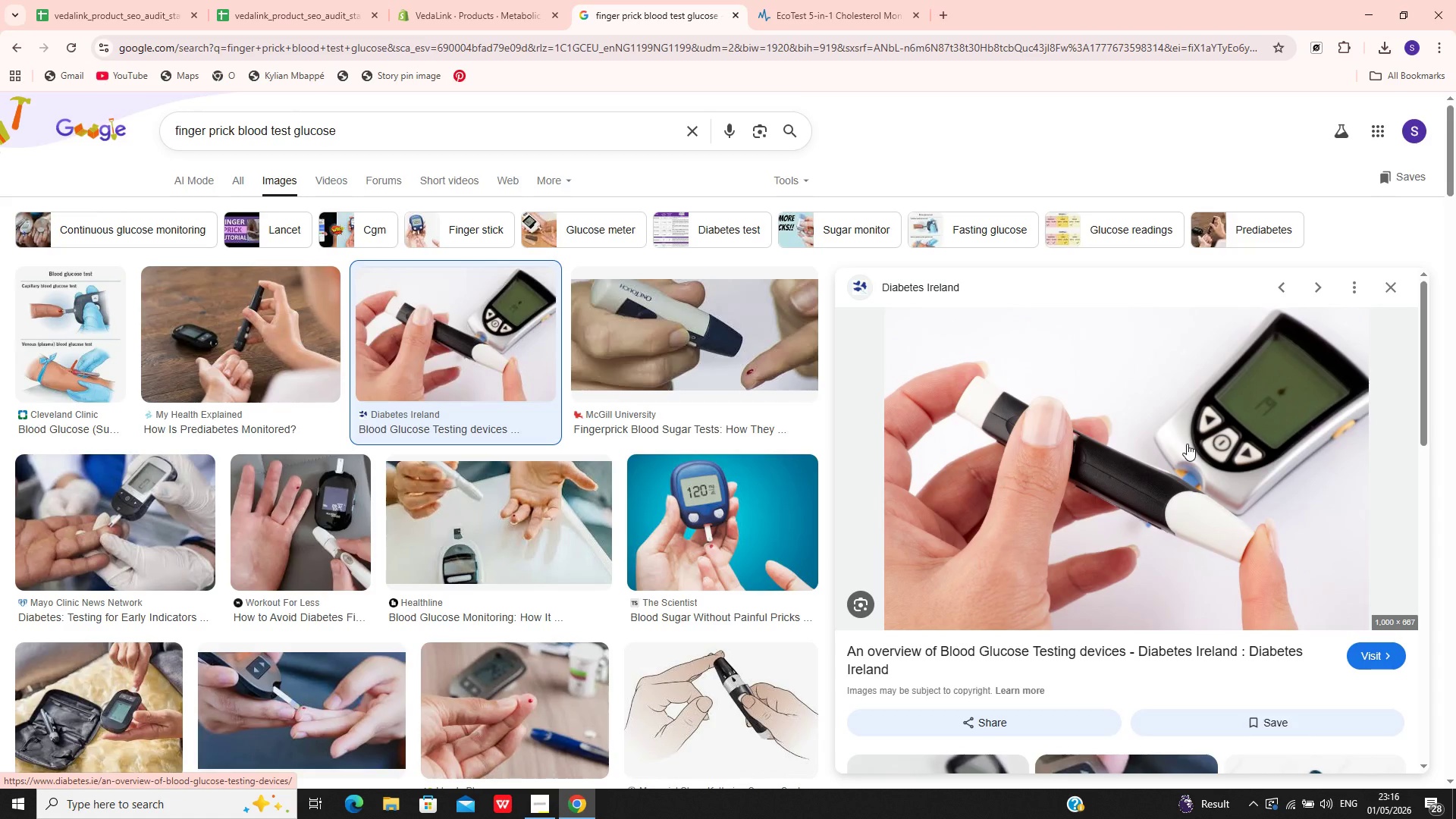 
wait(5.77)
 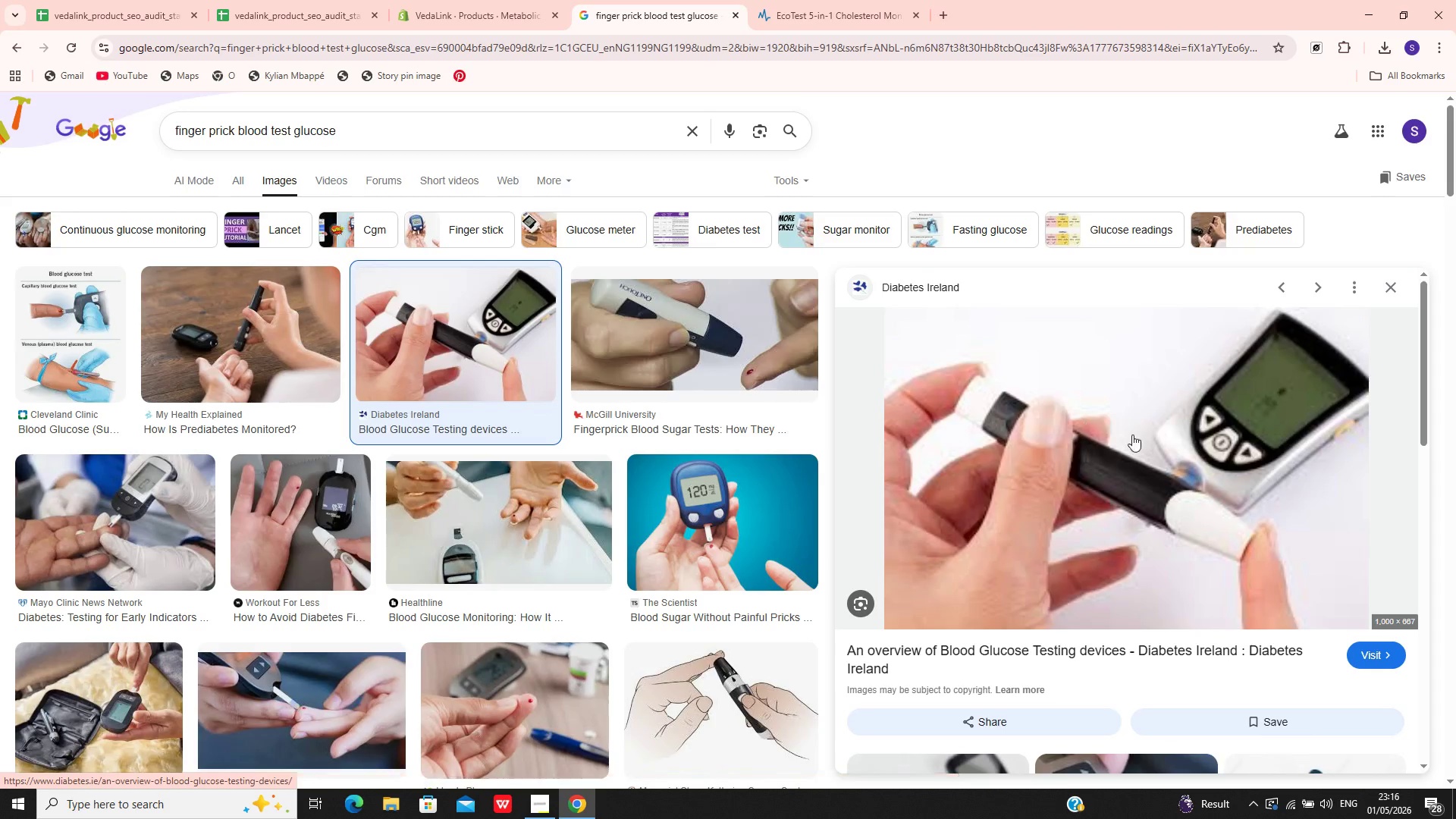 
right_click([1273, 449])
 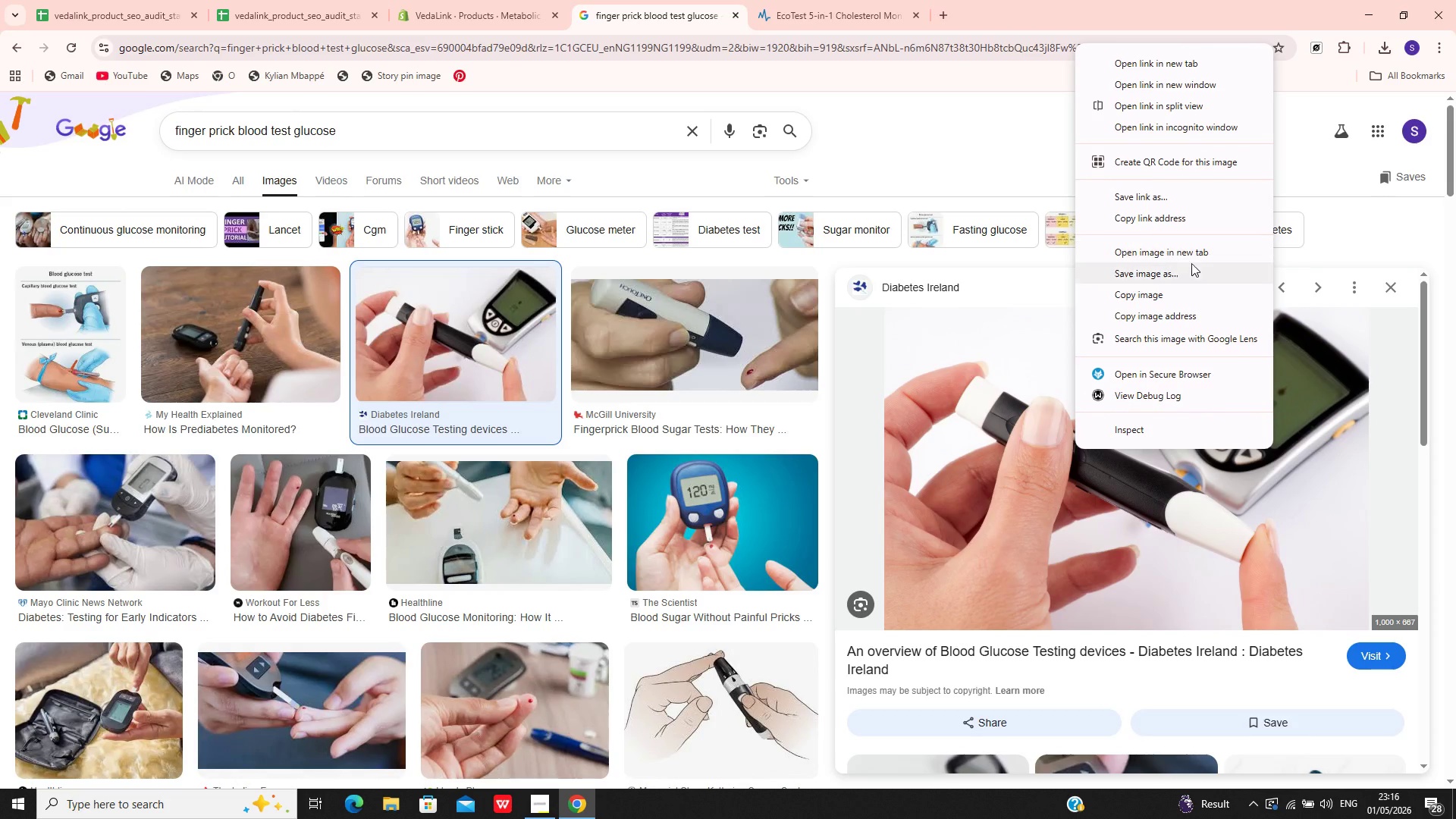 
left_click([1187, 275])
 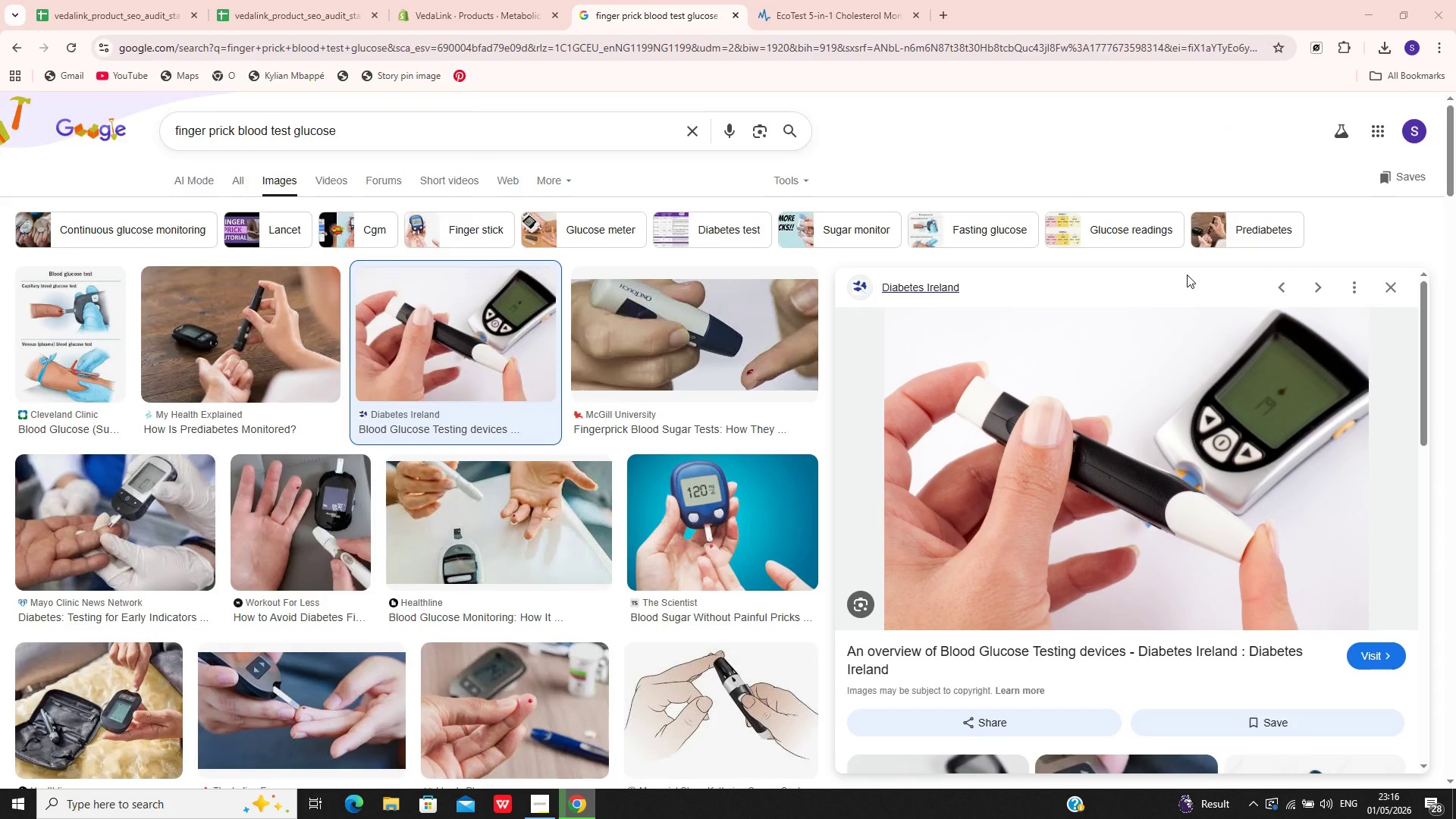 
key(Enter)
 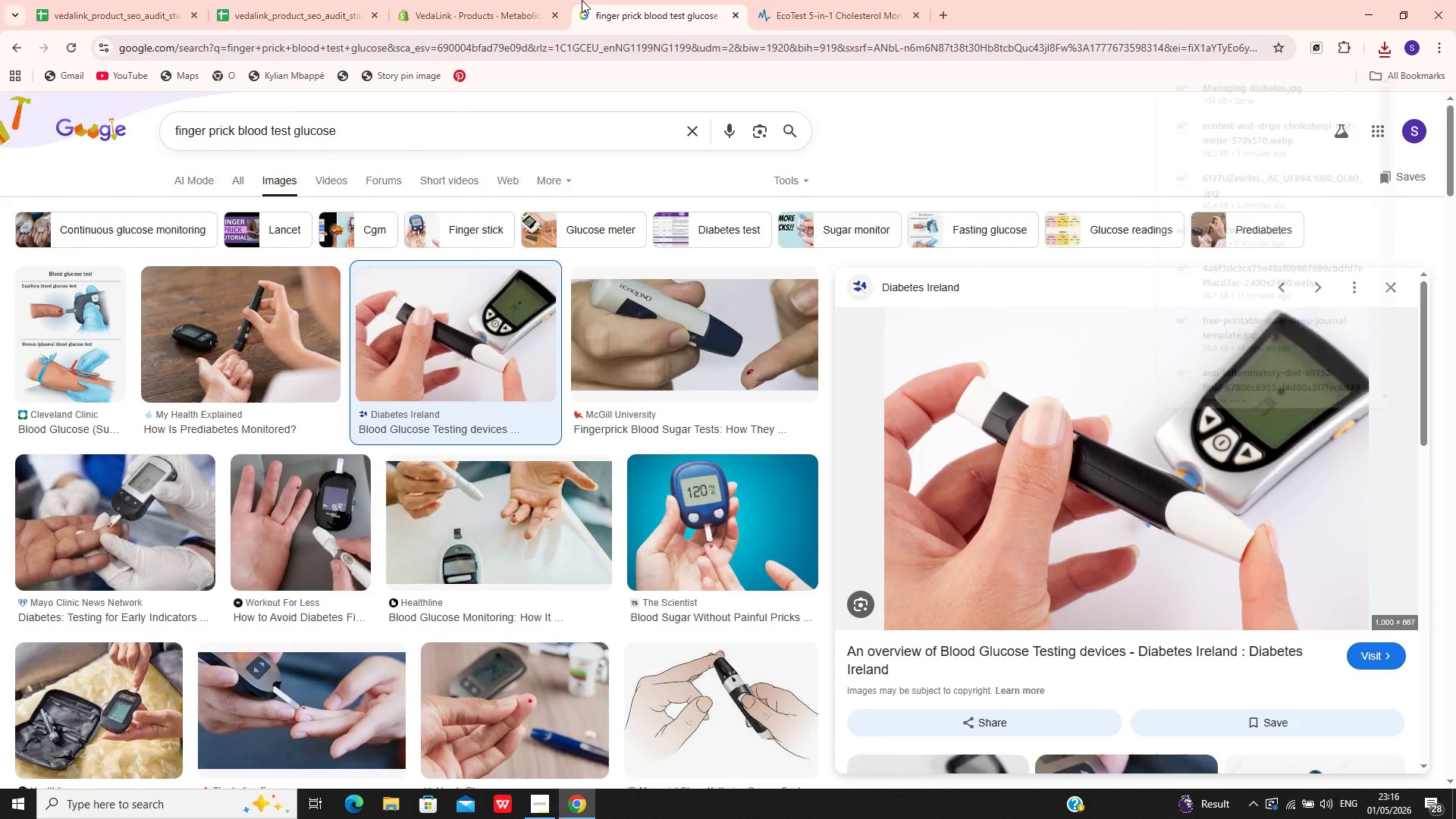 
left_click([472, 7])
 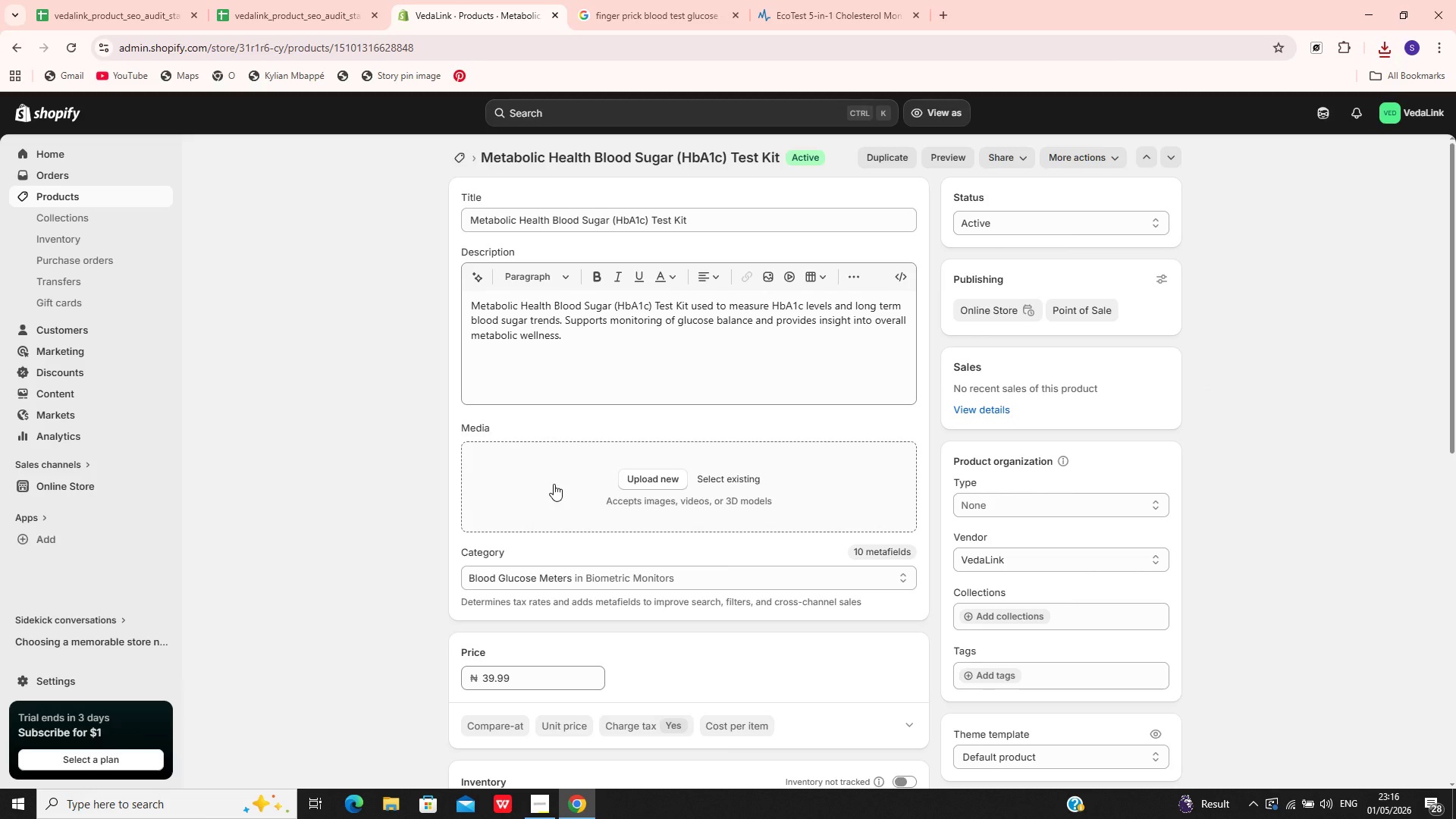 
left_click([554, 486])
 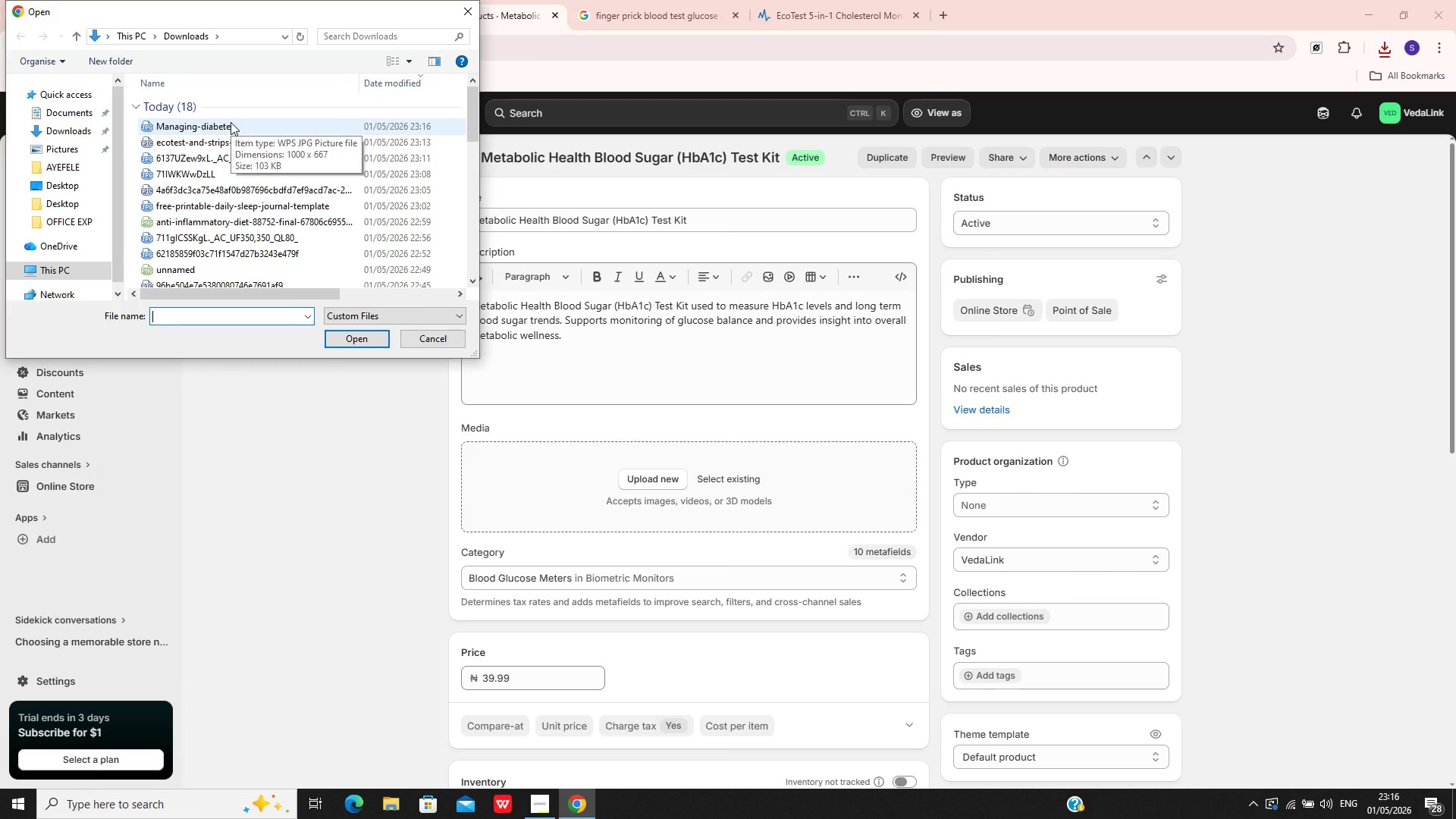 
left_click([231, 122])
 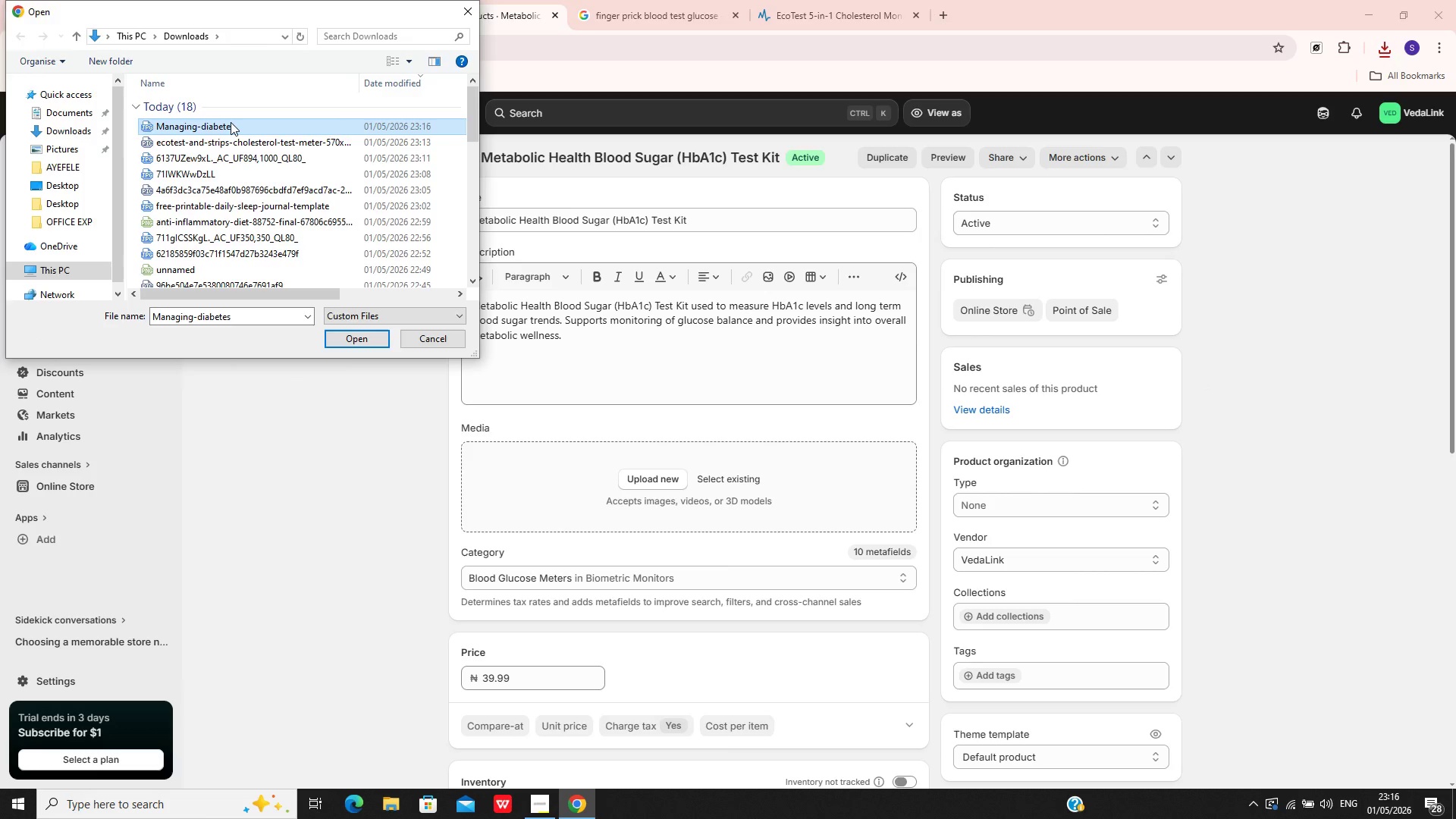 
key(Enter)
 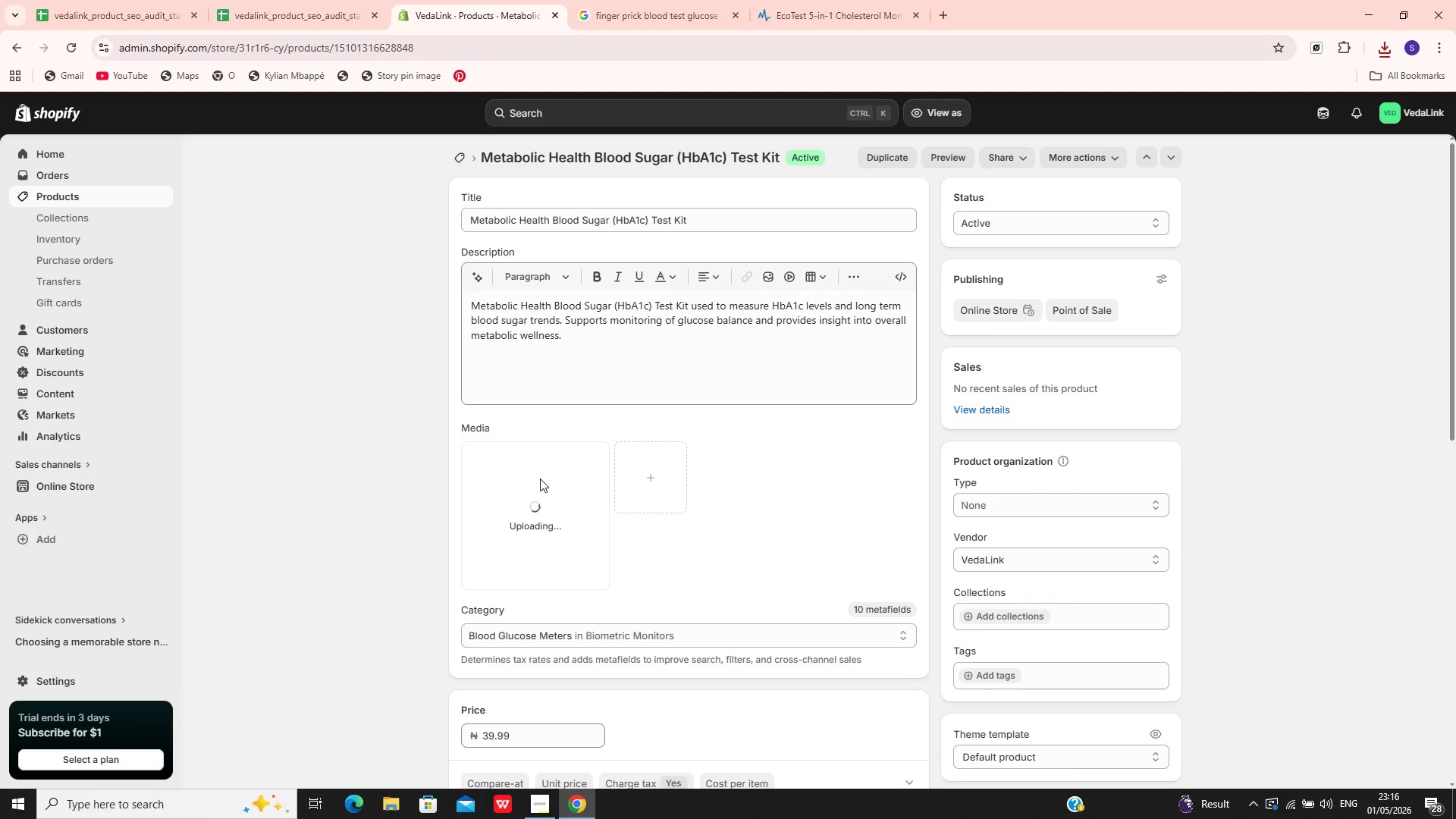 
left_click([540, 479])
 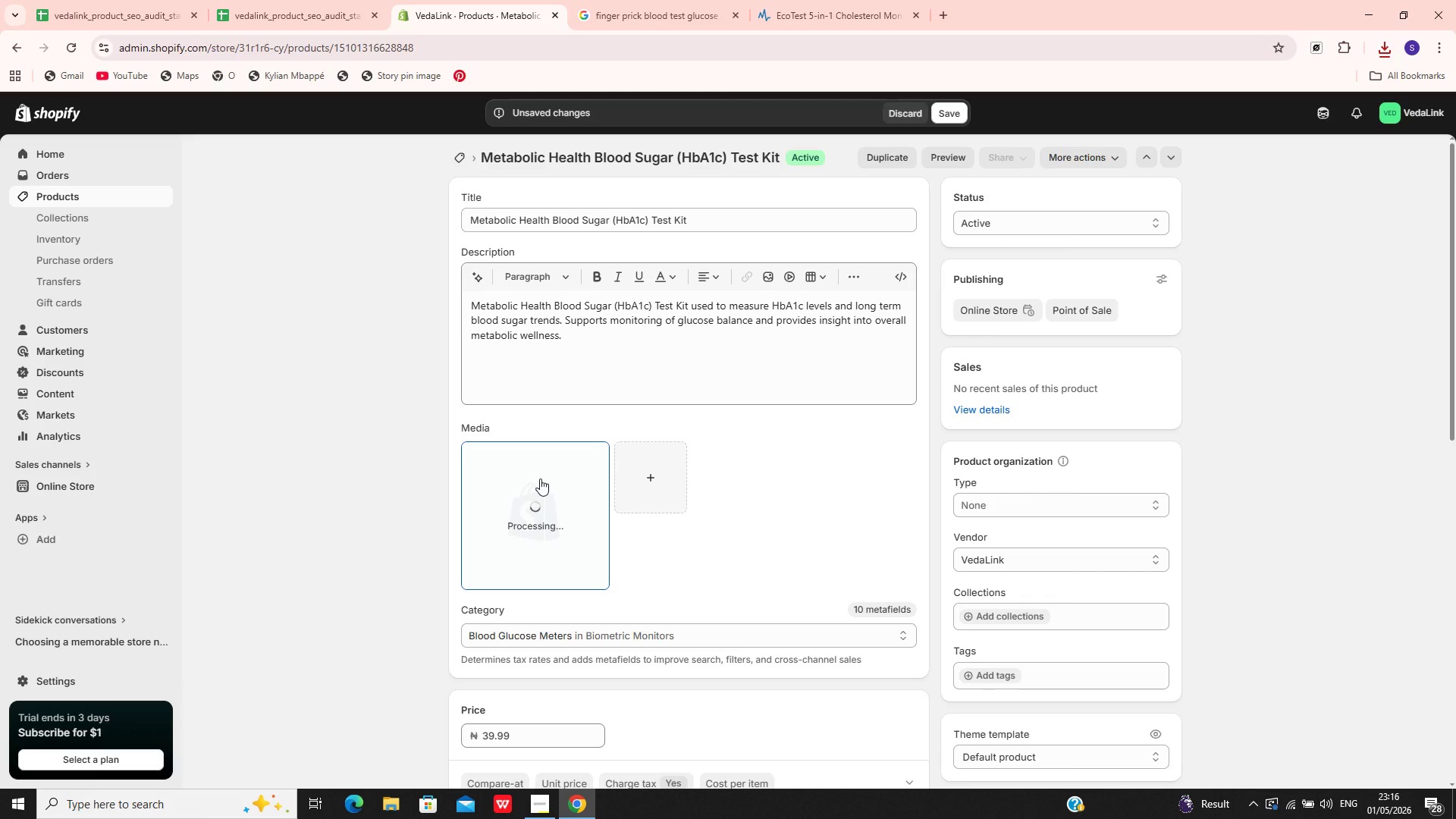 
left_click([540, 479])
 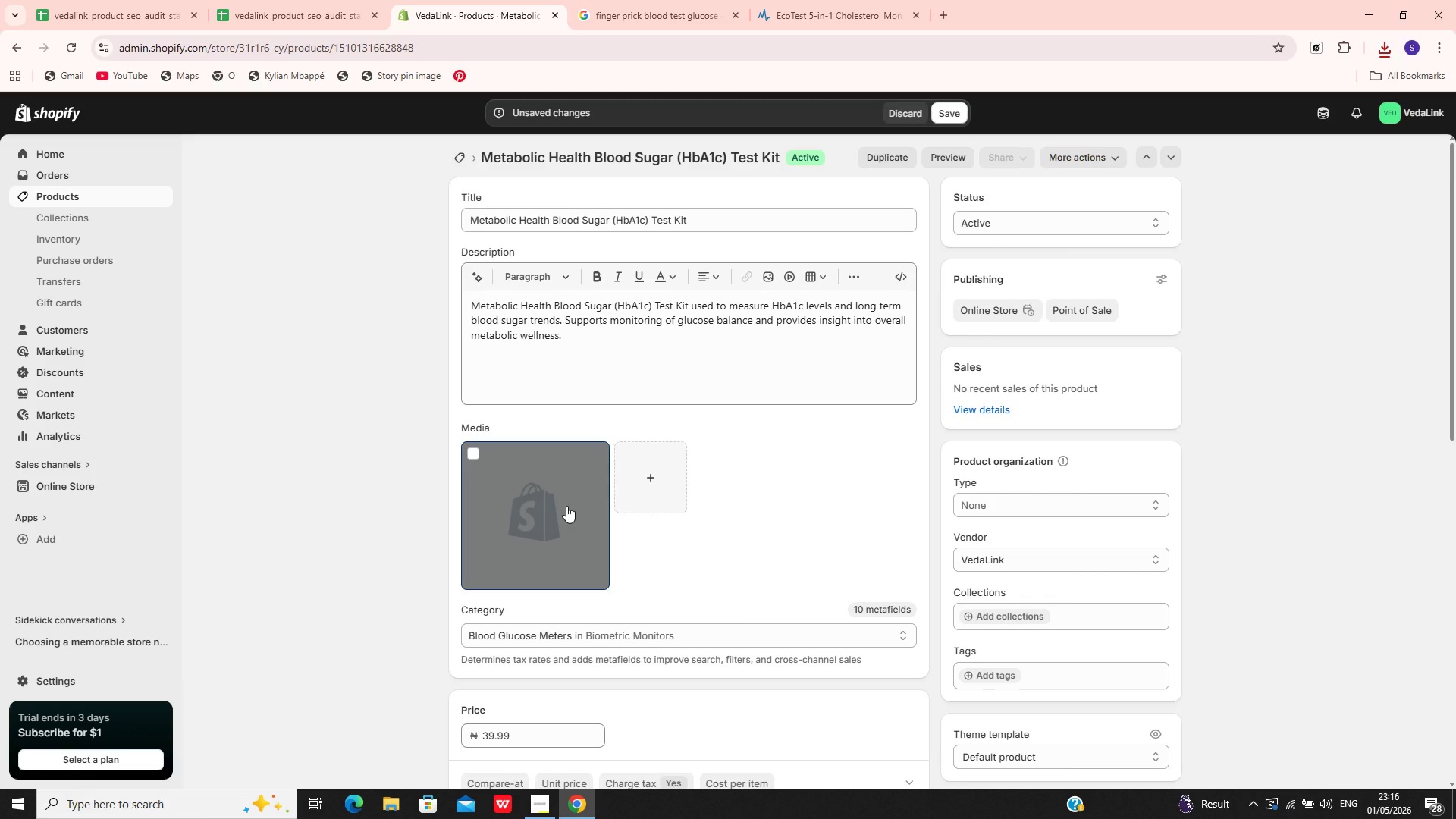 
left_click([566, 506])
 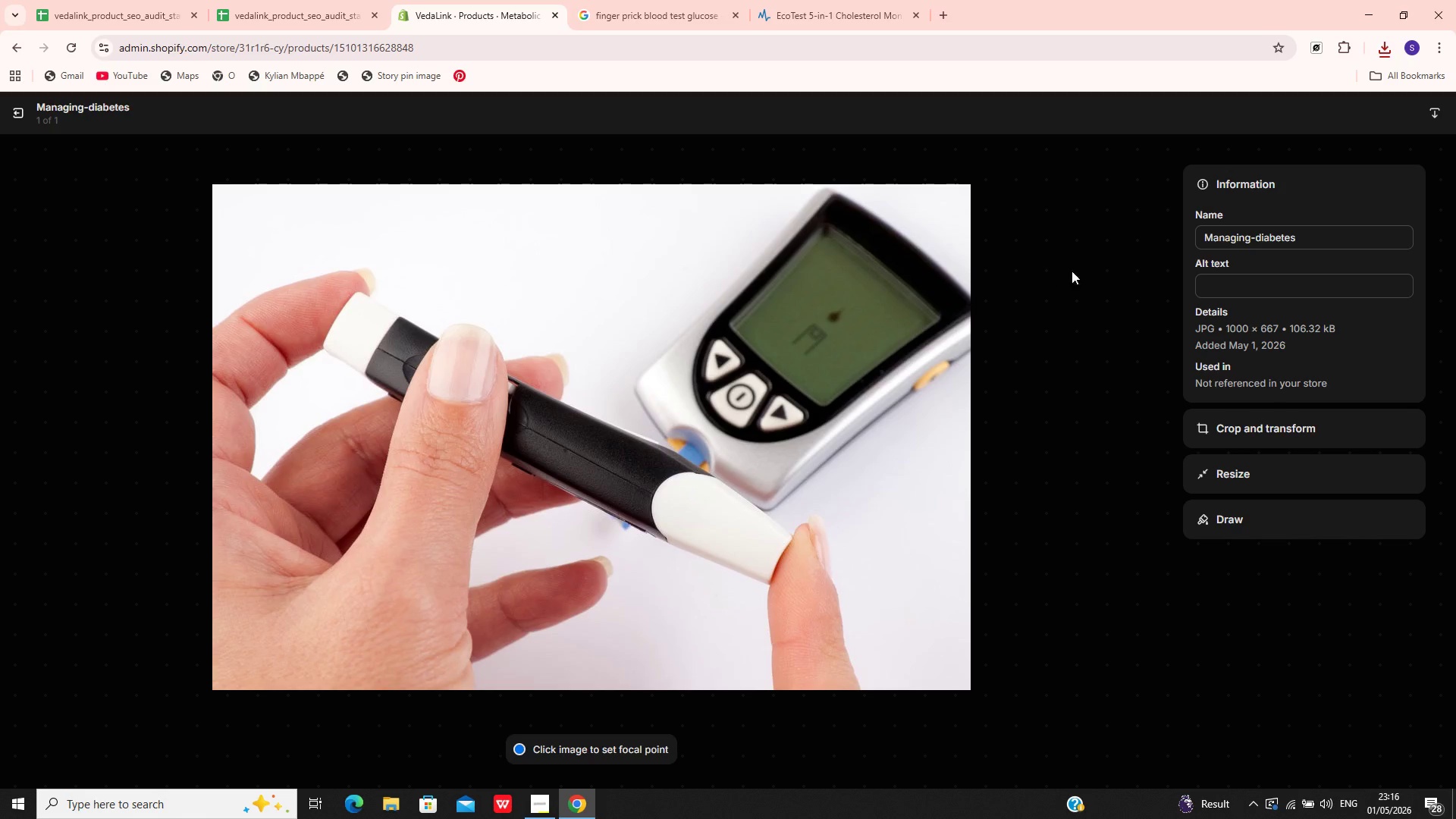 
left_click([1245, 243])
 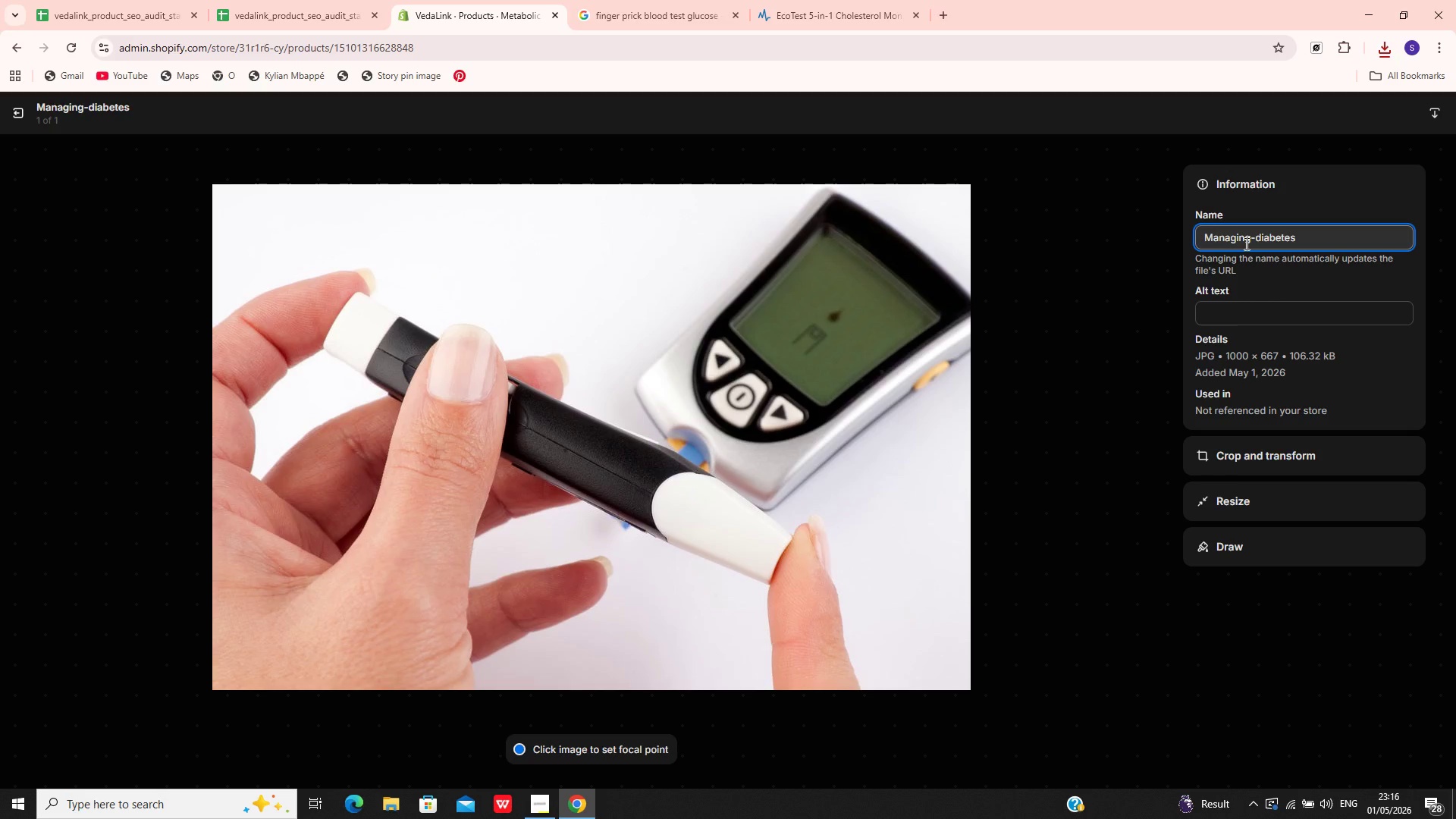 
key(Control+A)
 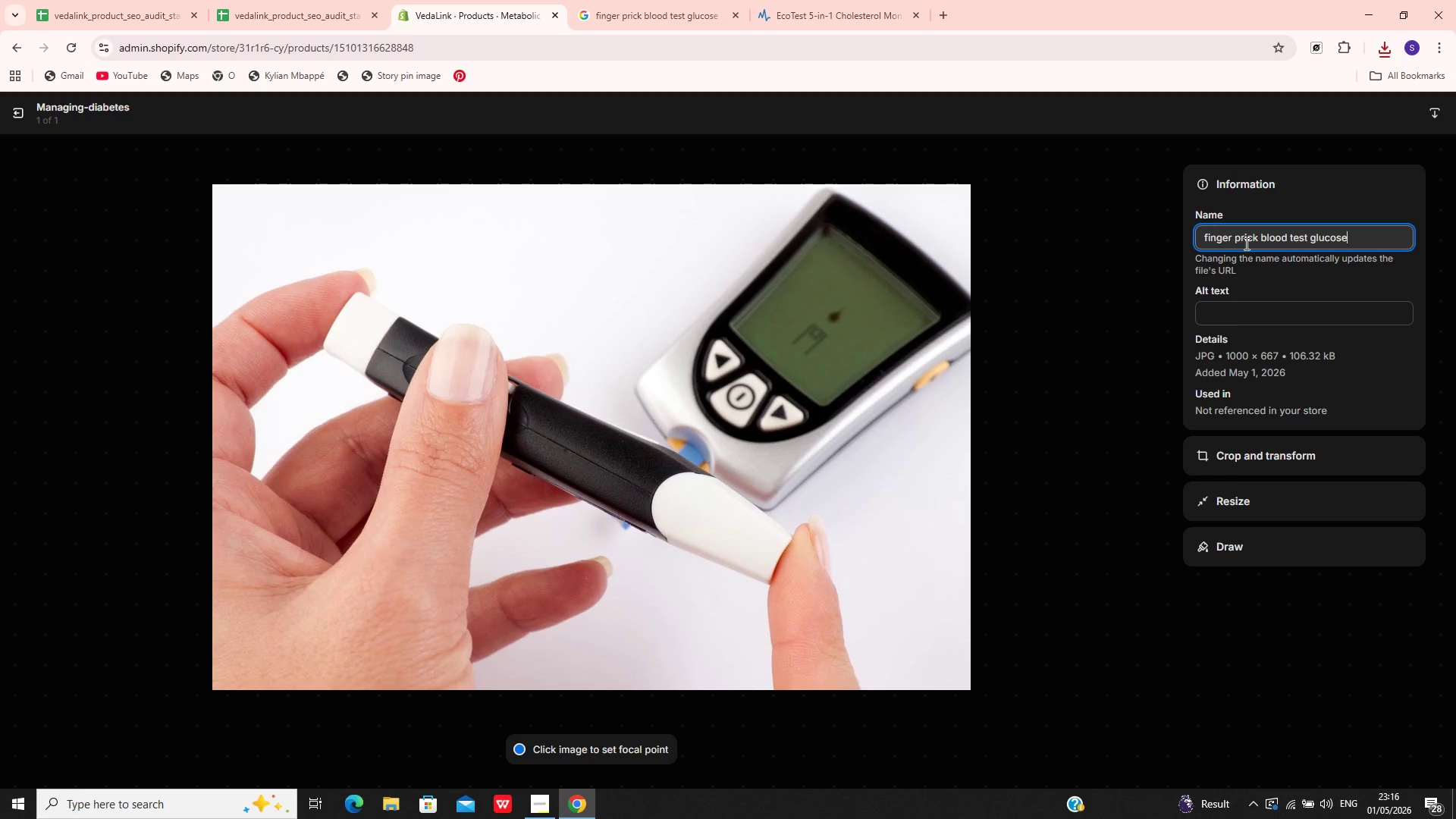 
key(Control+V)
 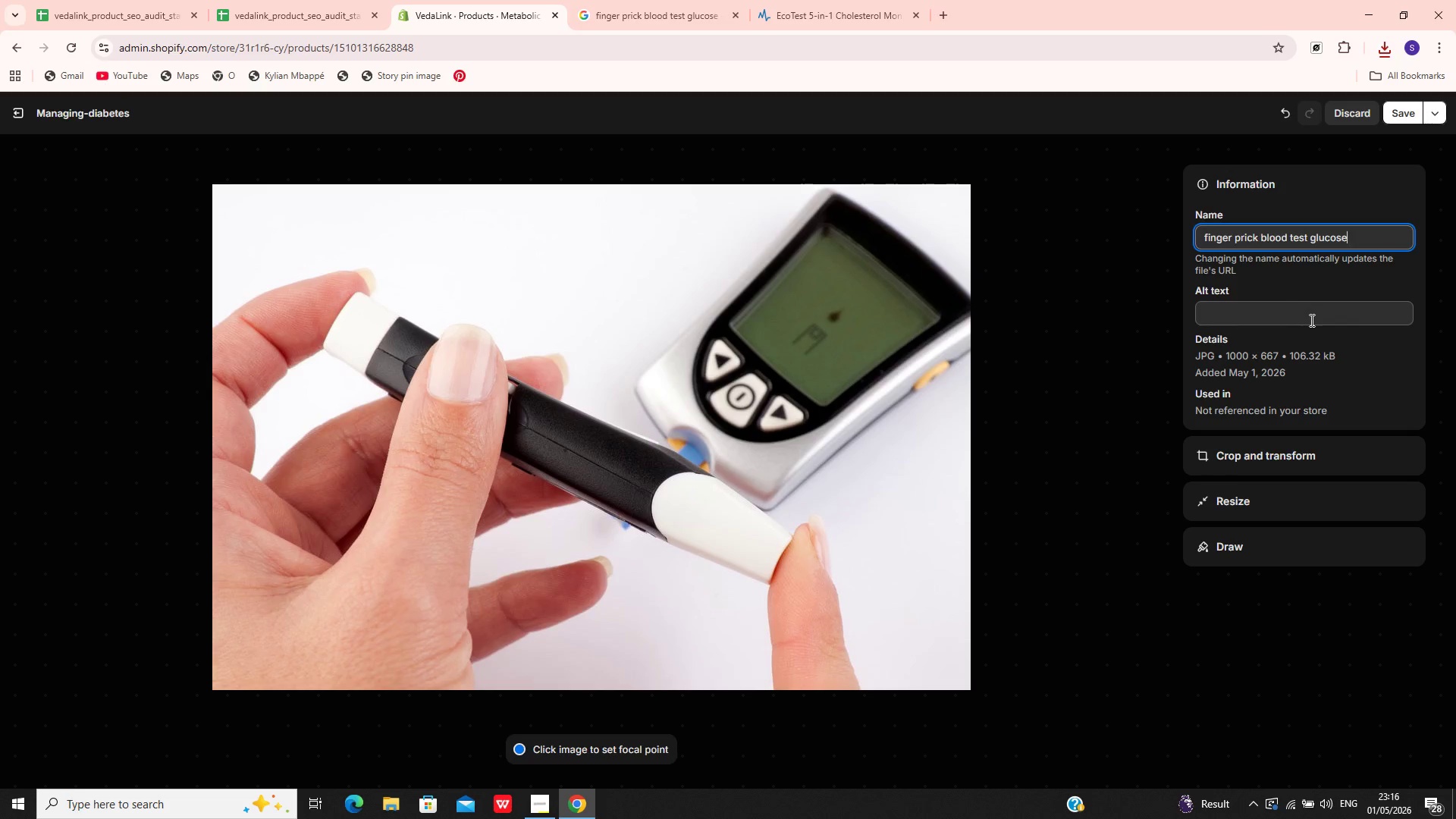 
left_click([1310, 320])
 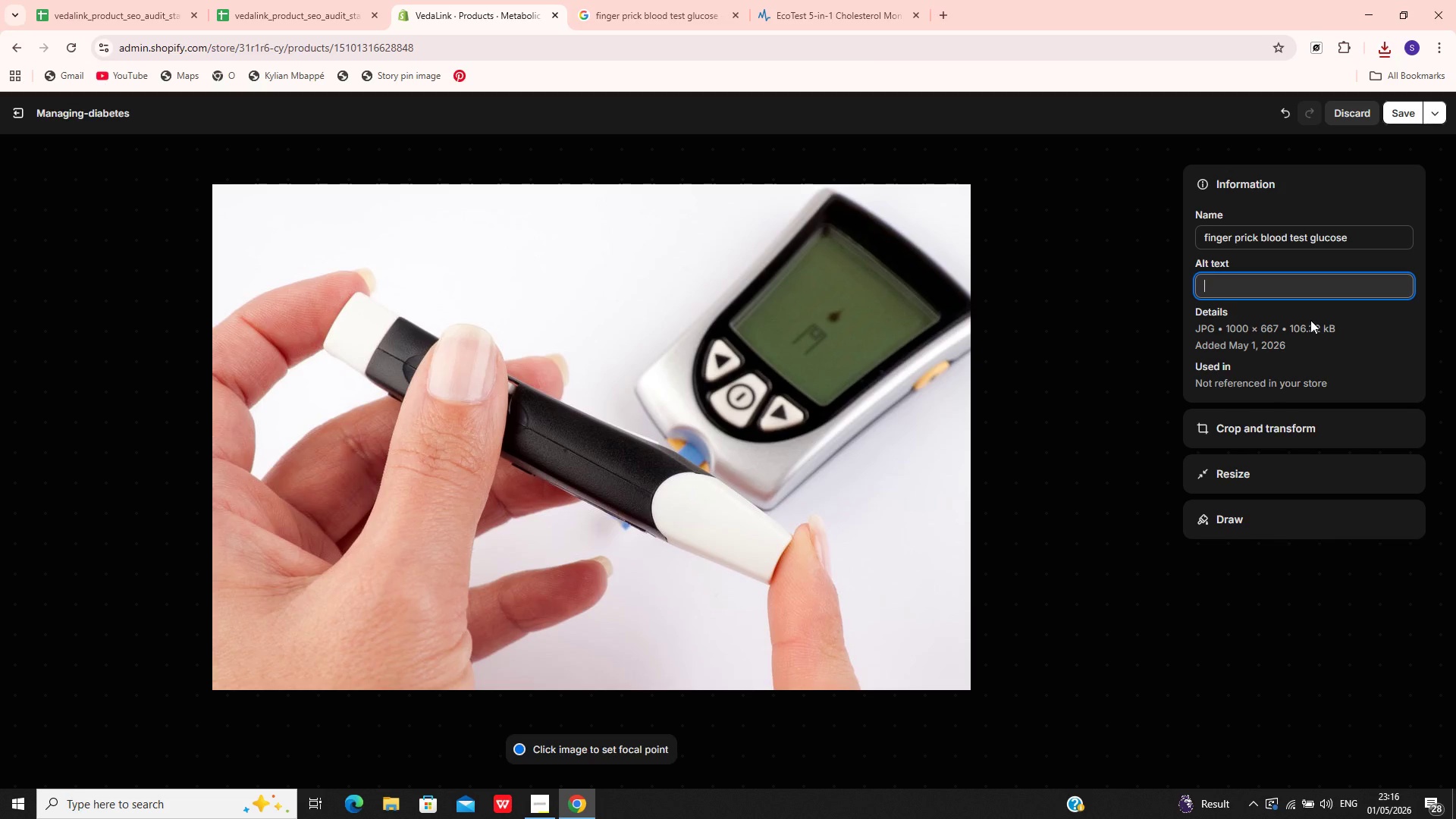 
type(blood suagar)
 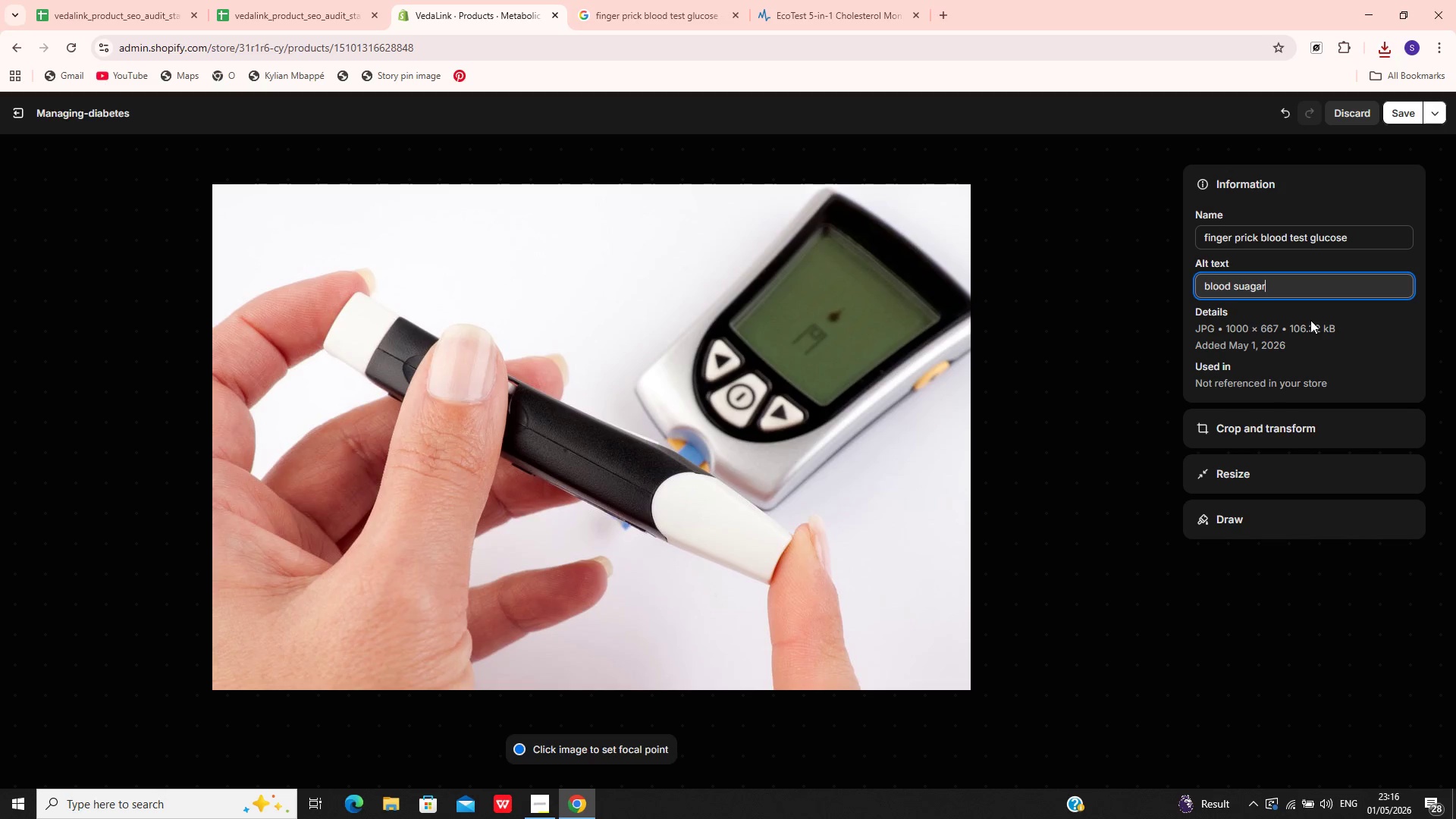 
key(ArrowLeft)
 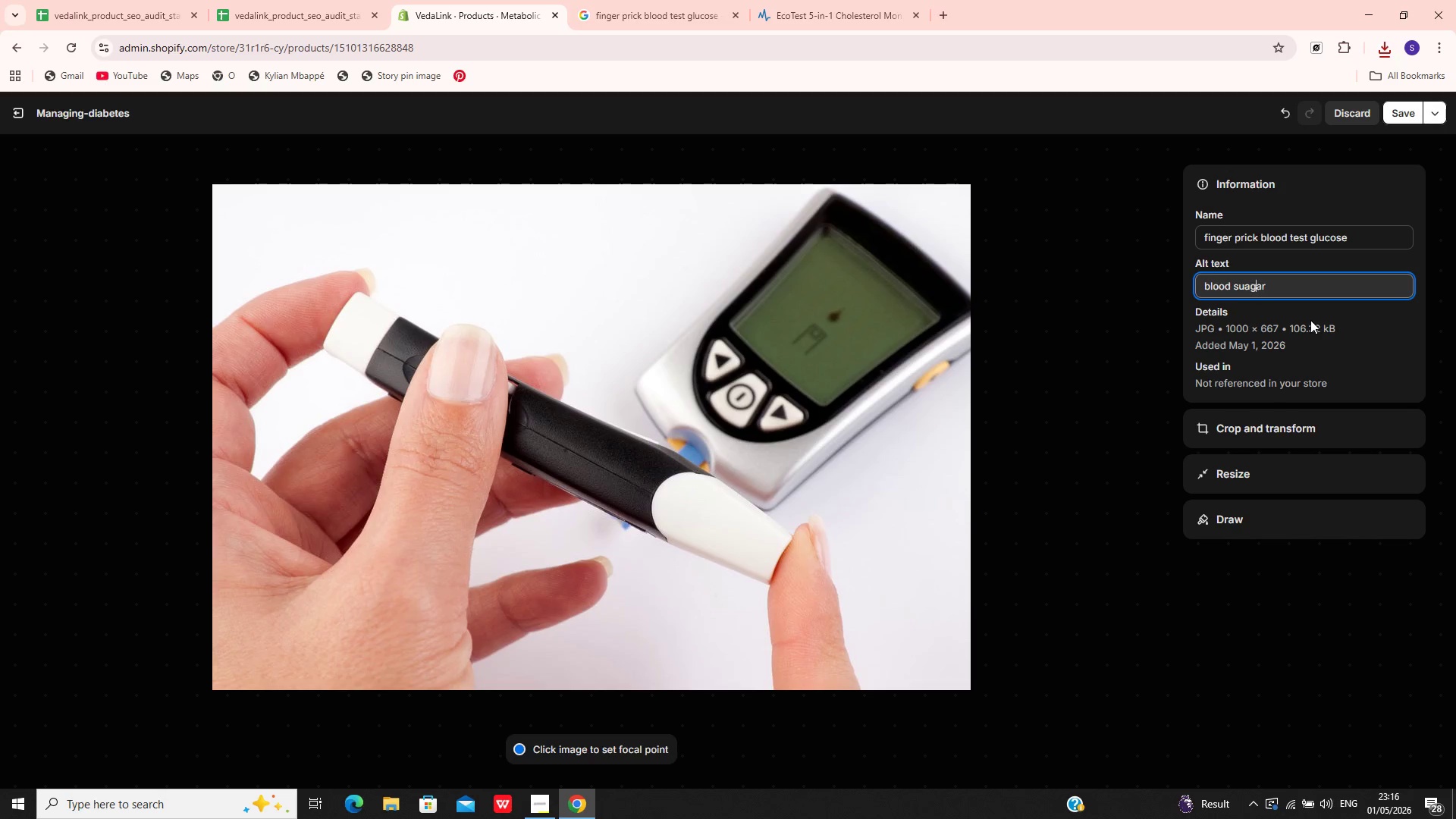 
key(ArrowLeft)
 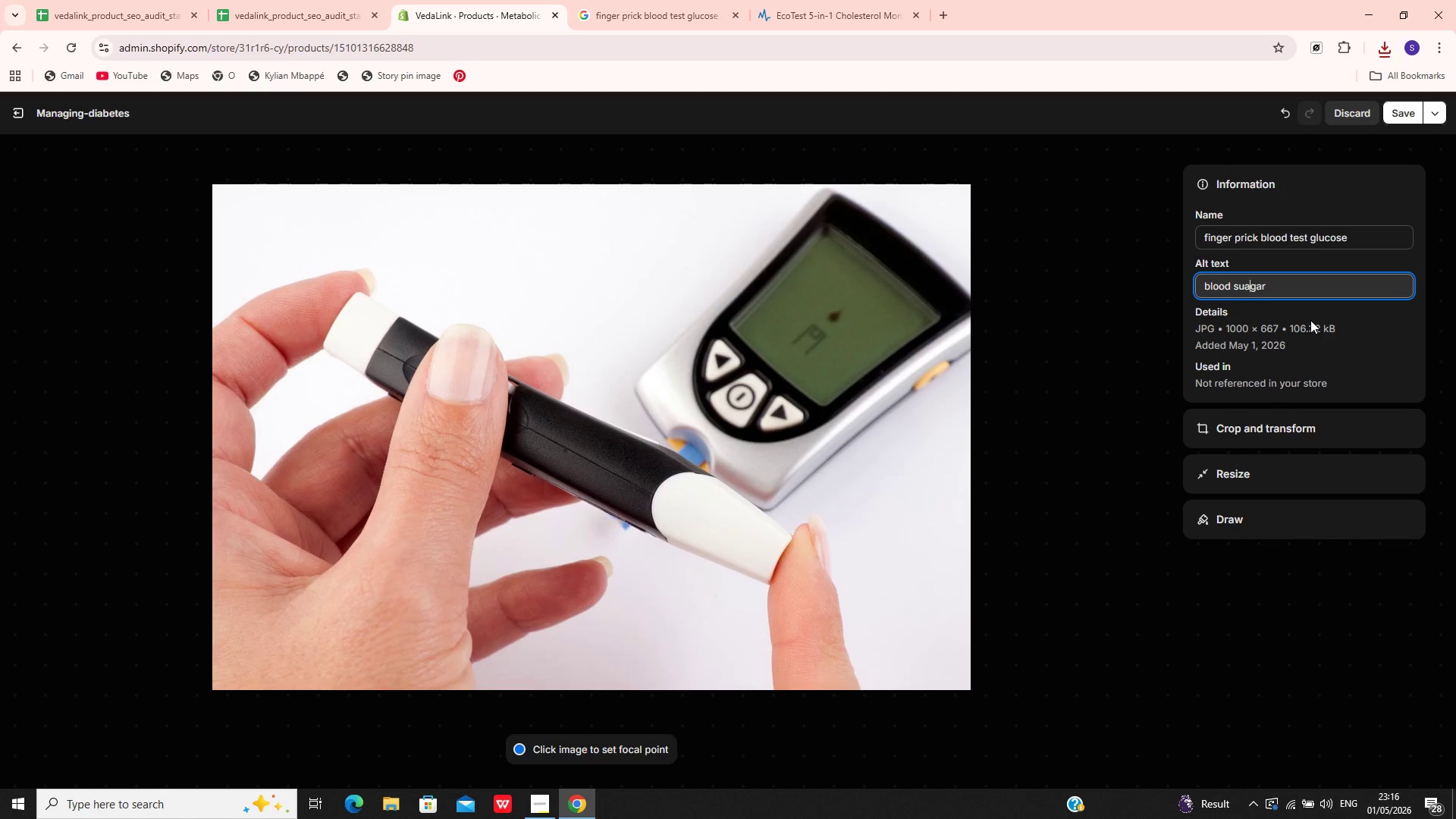 
key(ArrowLeft)
 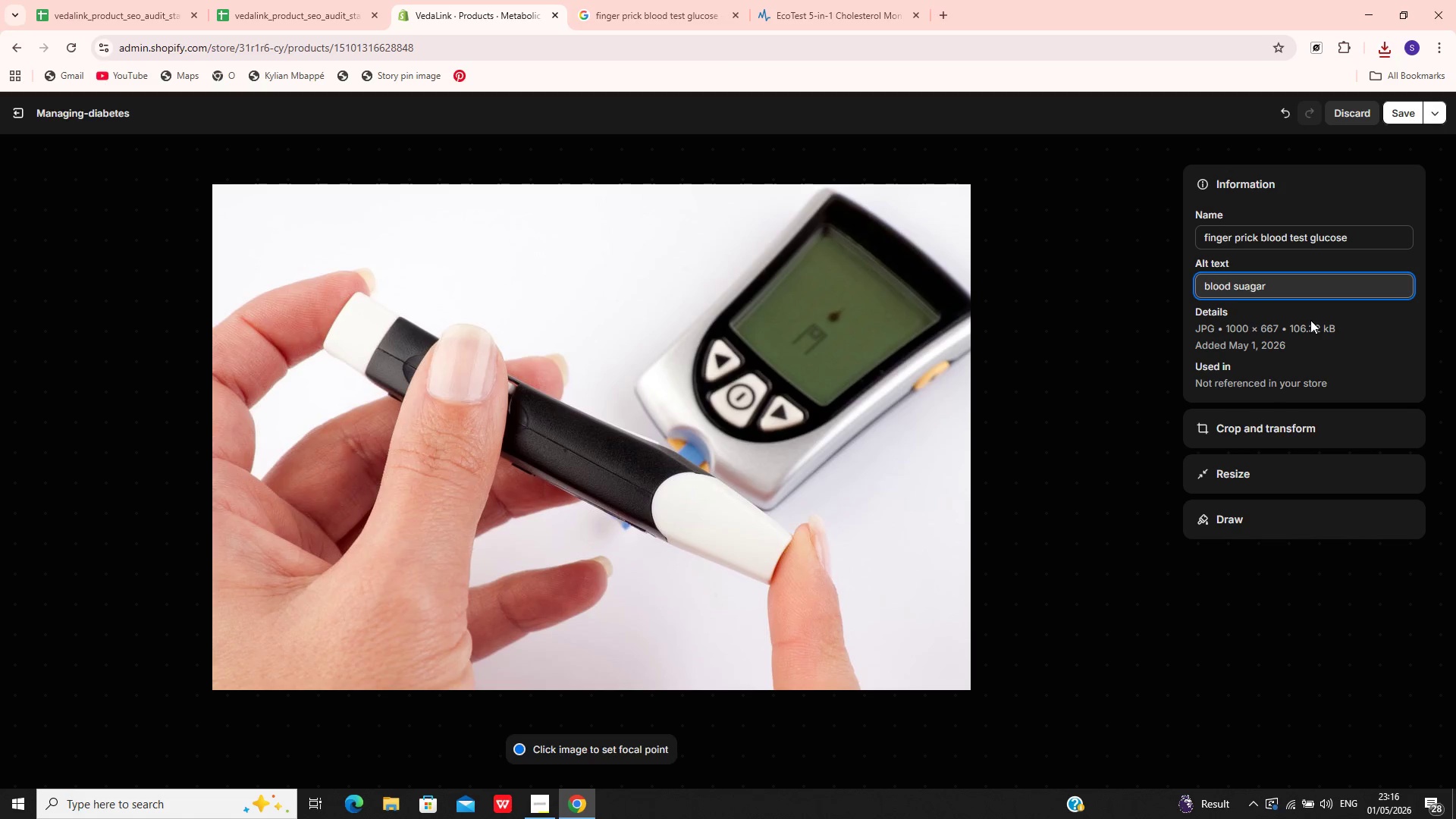 
key(Backspace)
 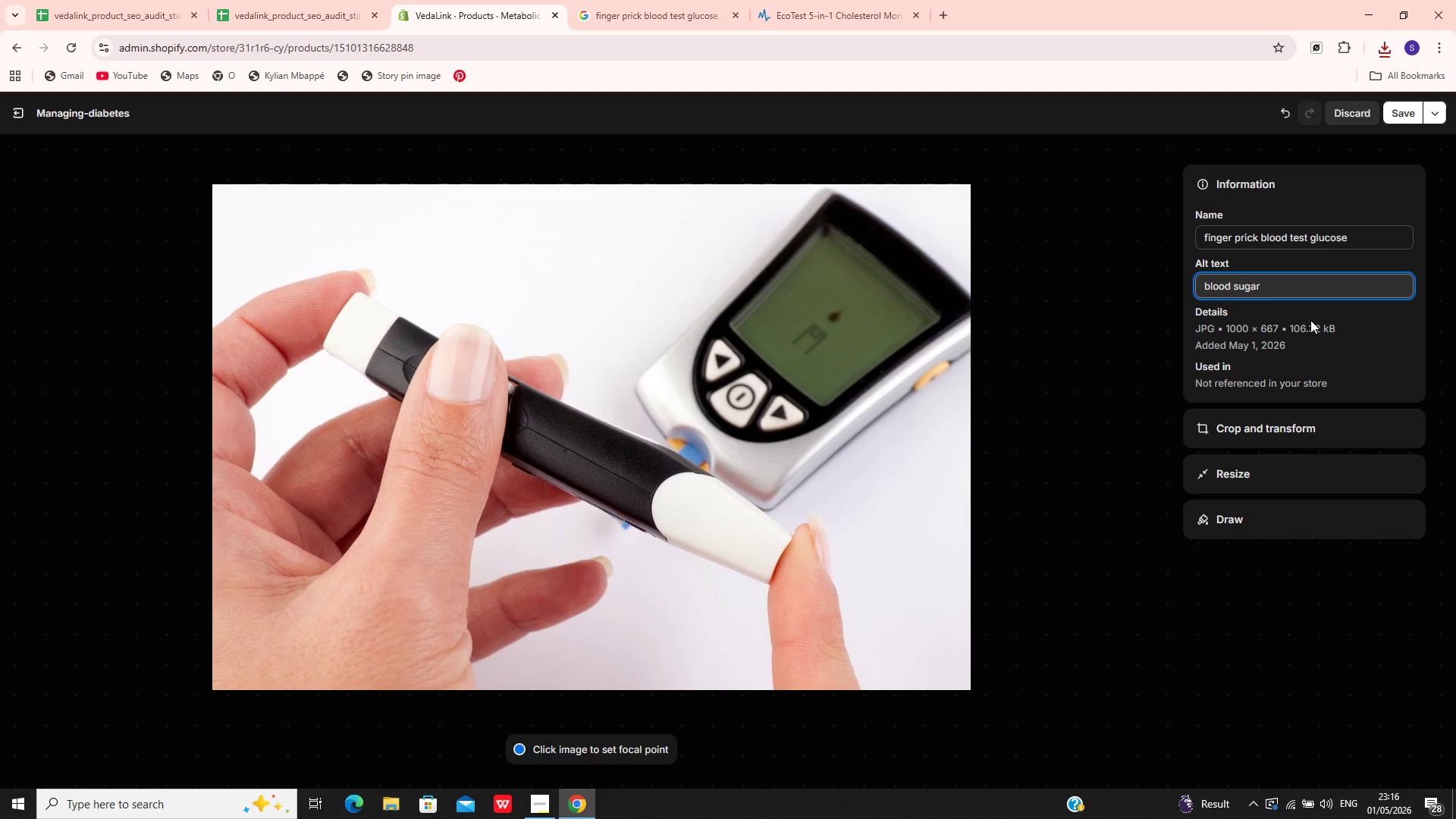 
key(ArrowRight)
 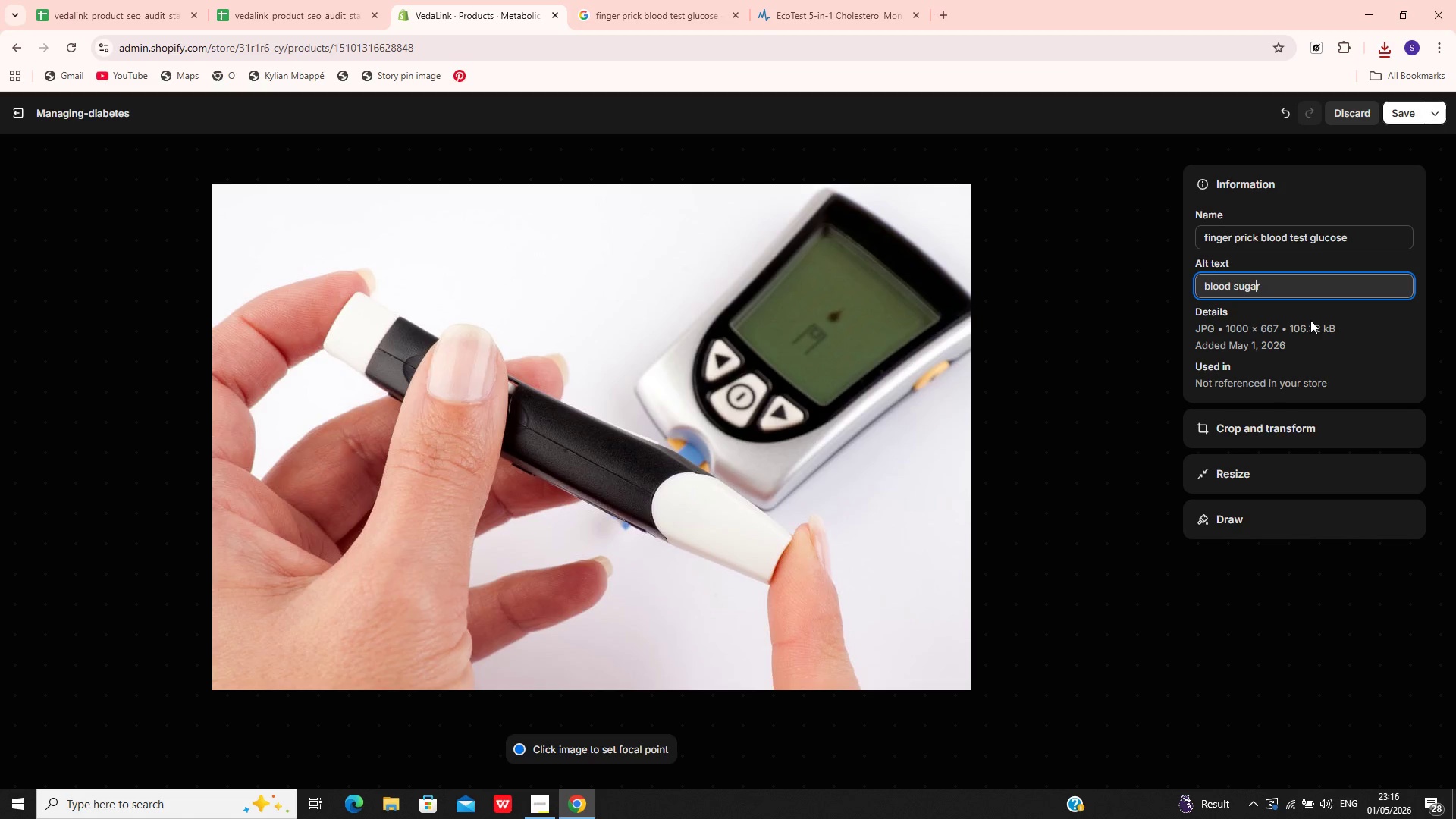 
key(ArrowRight)
 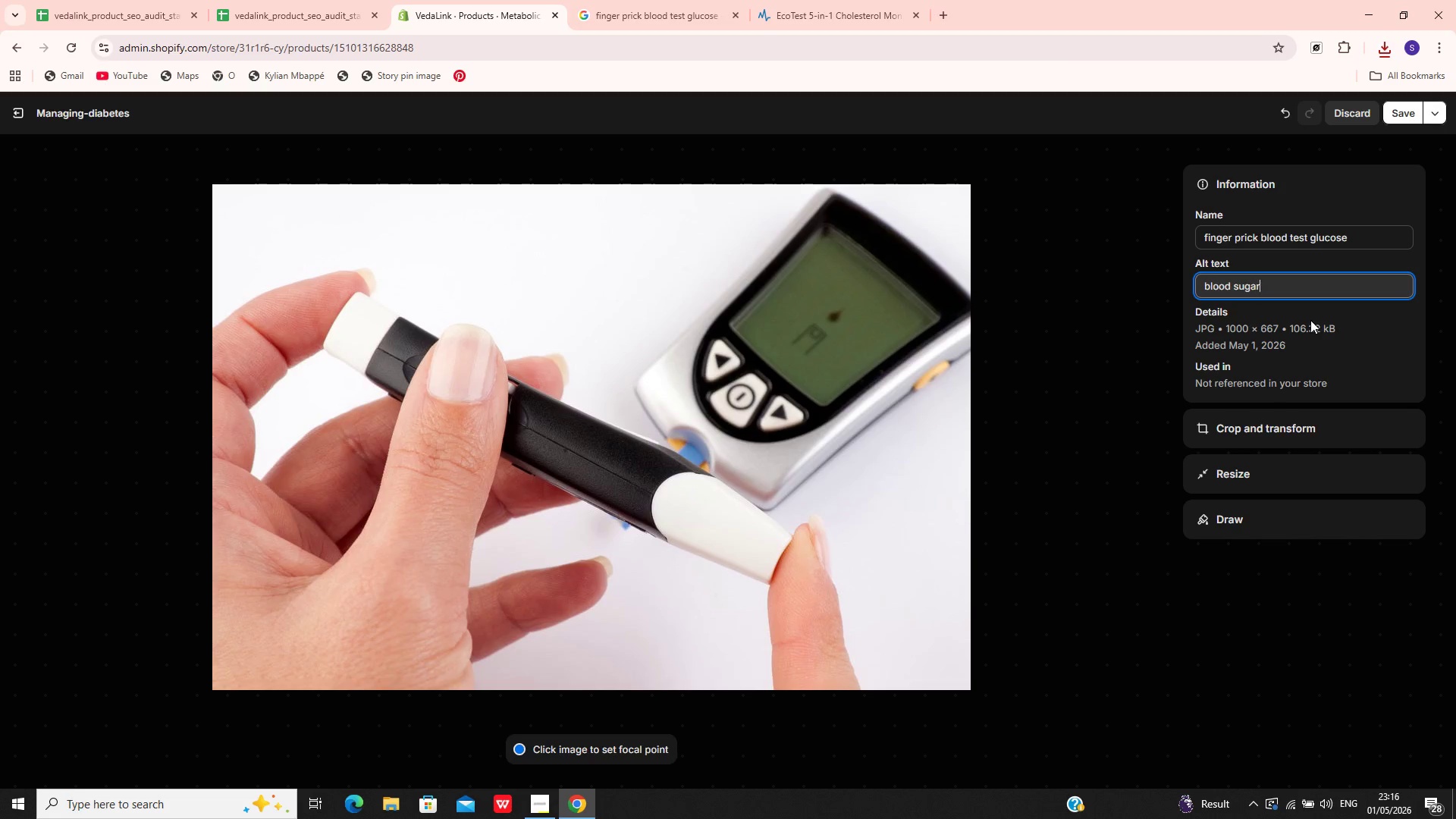 
key(ArrowRight)
 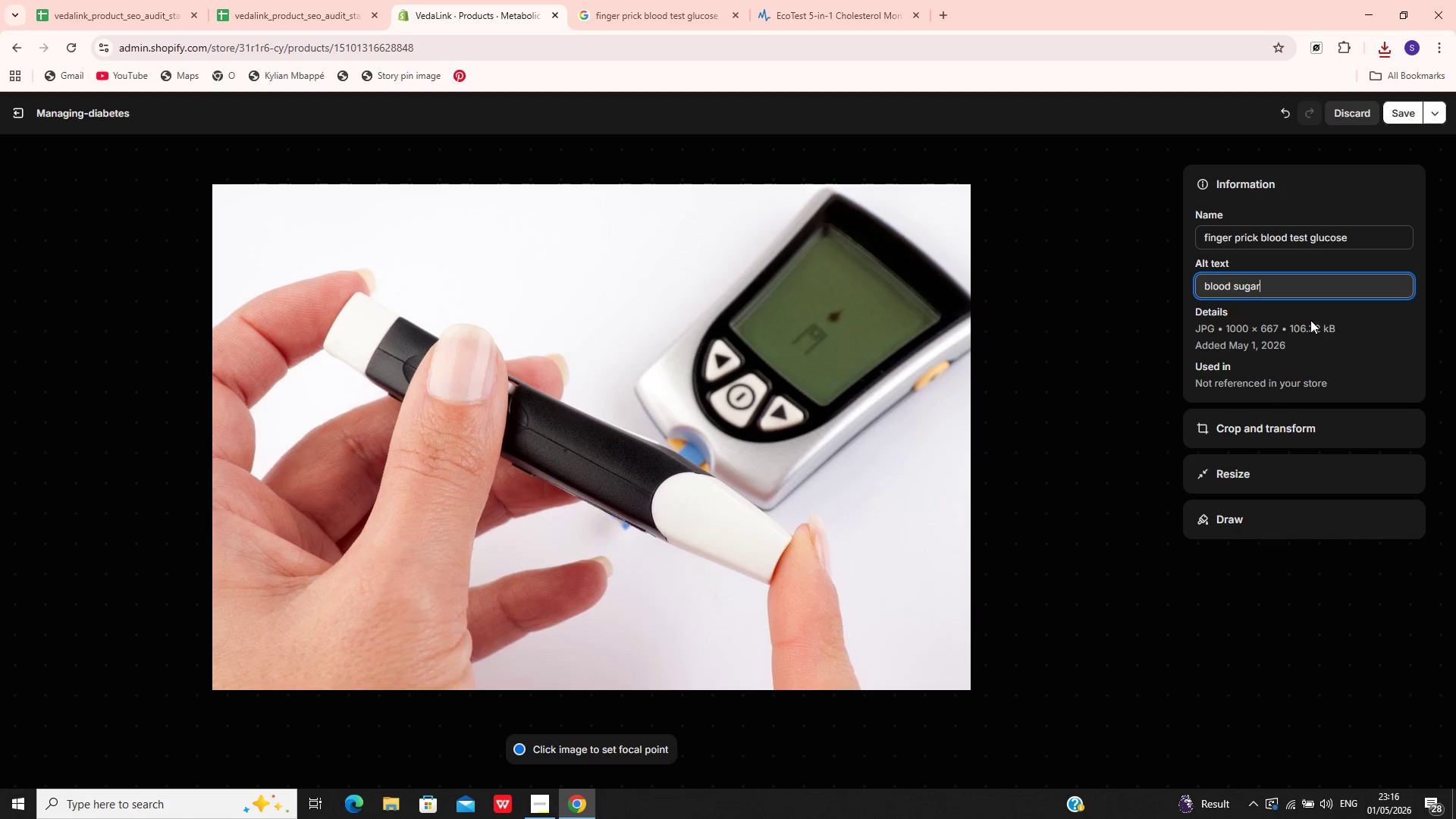 
type( HbA1c test kt for montoring metabolic )
 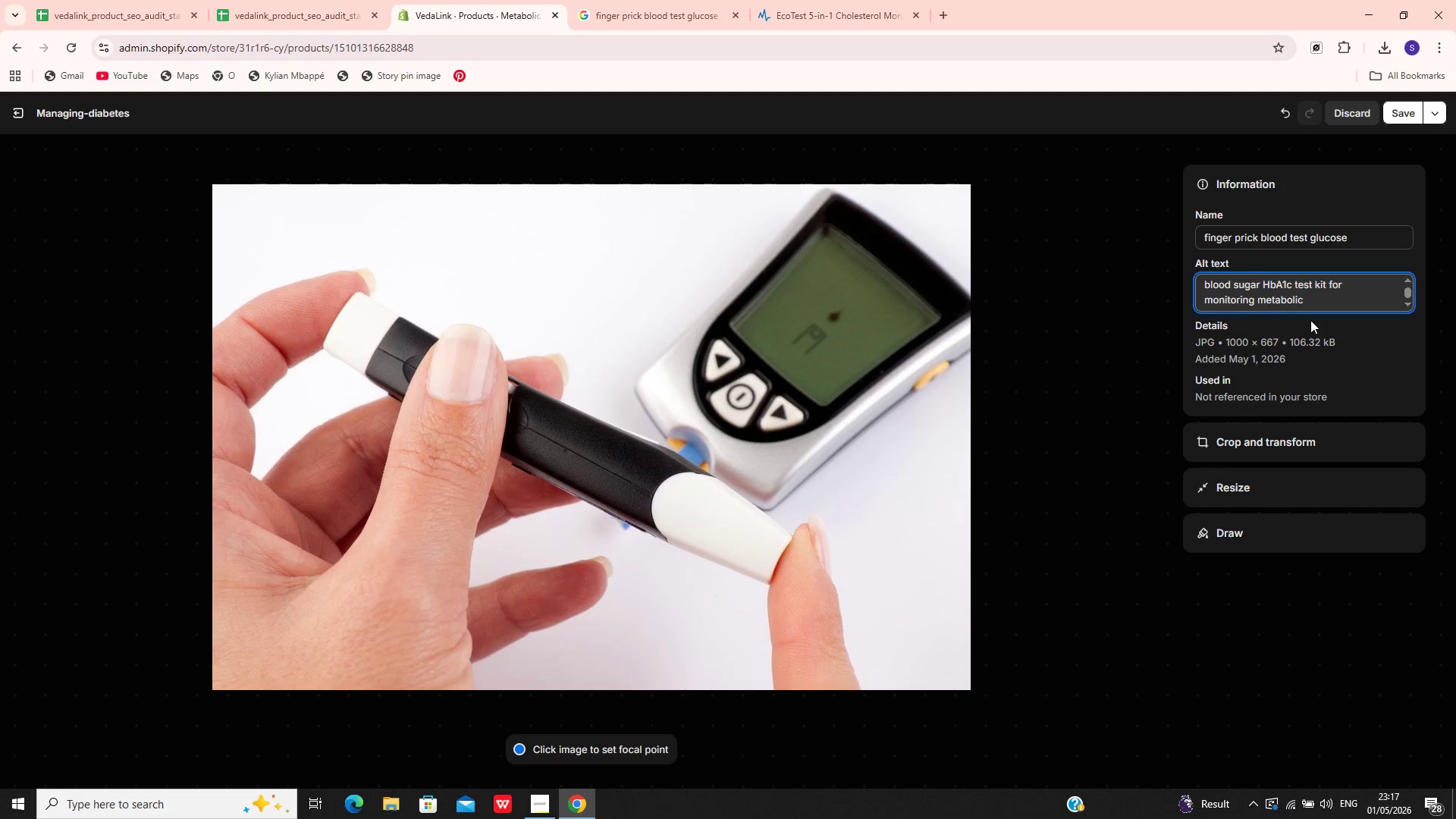 
type(health using finger prick sample)
 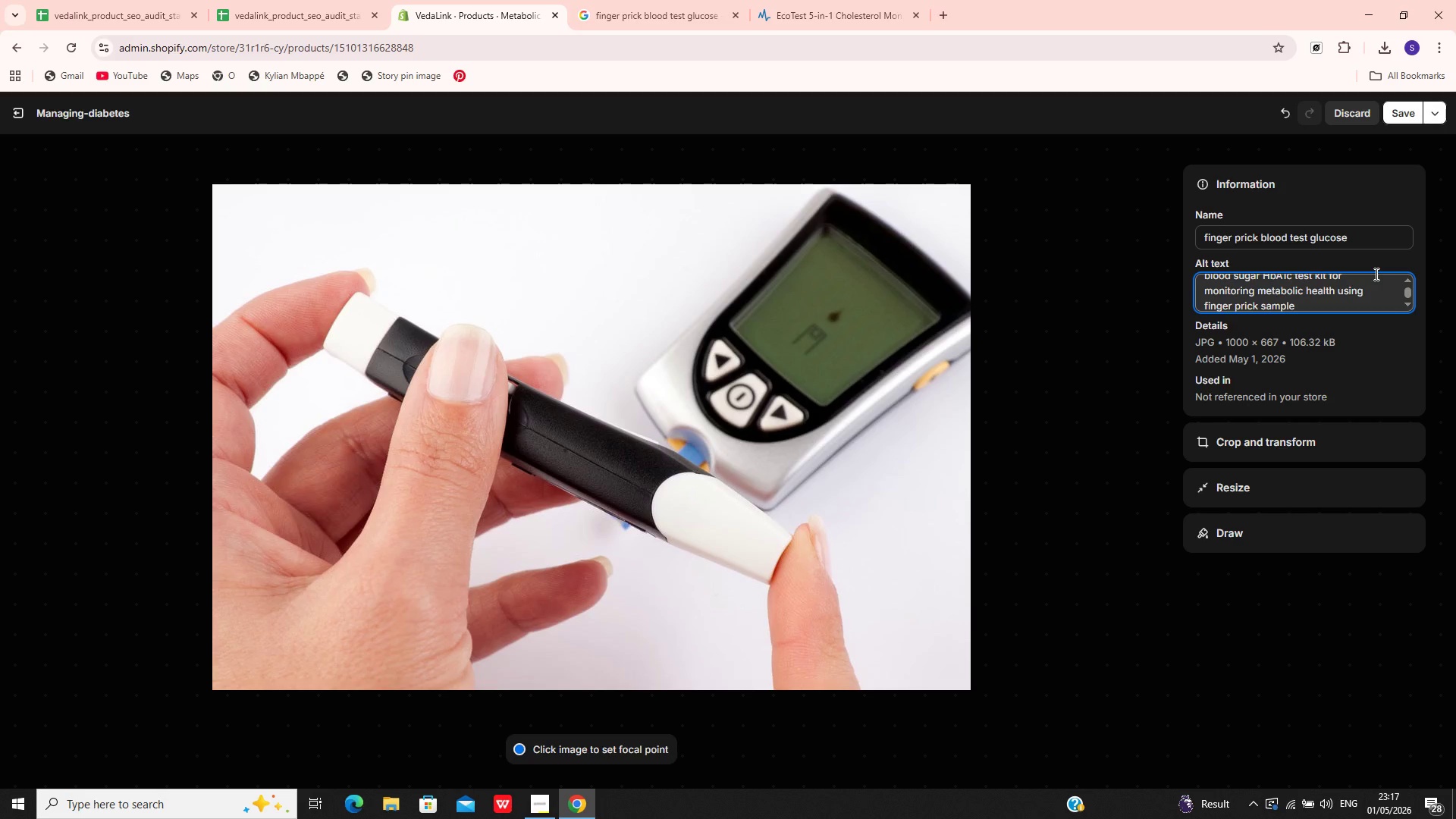 
wait(6.34)
 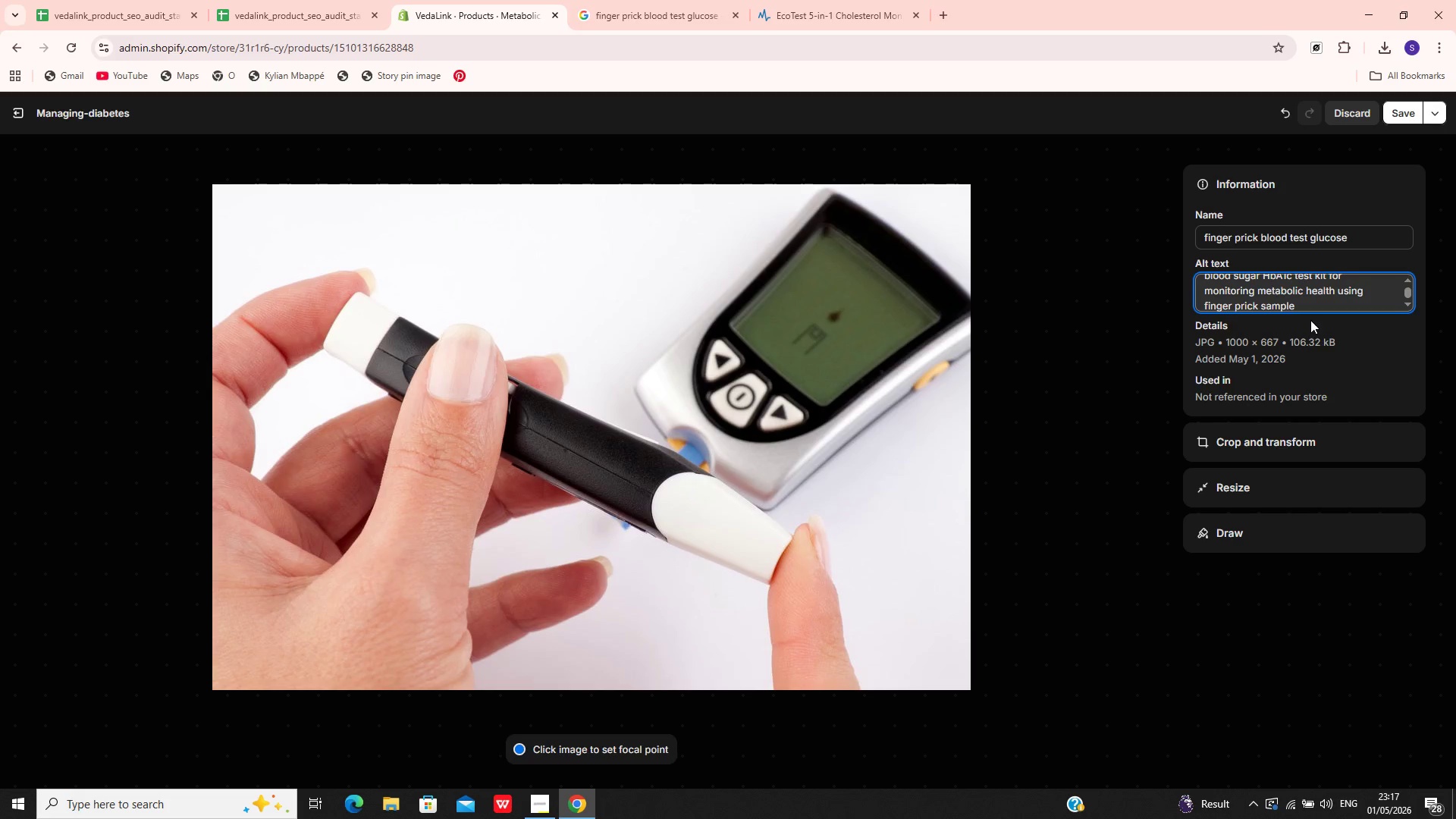 
left_click([1401, 115])
 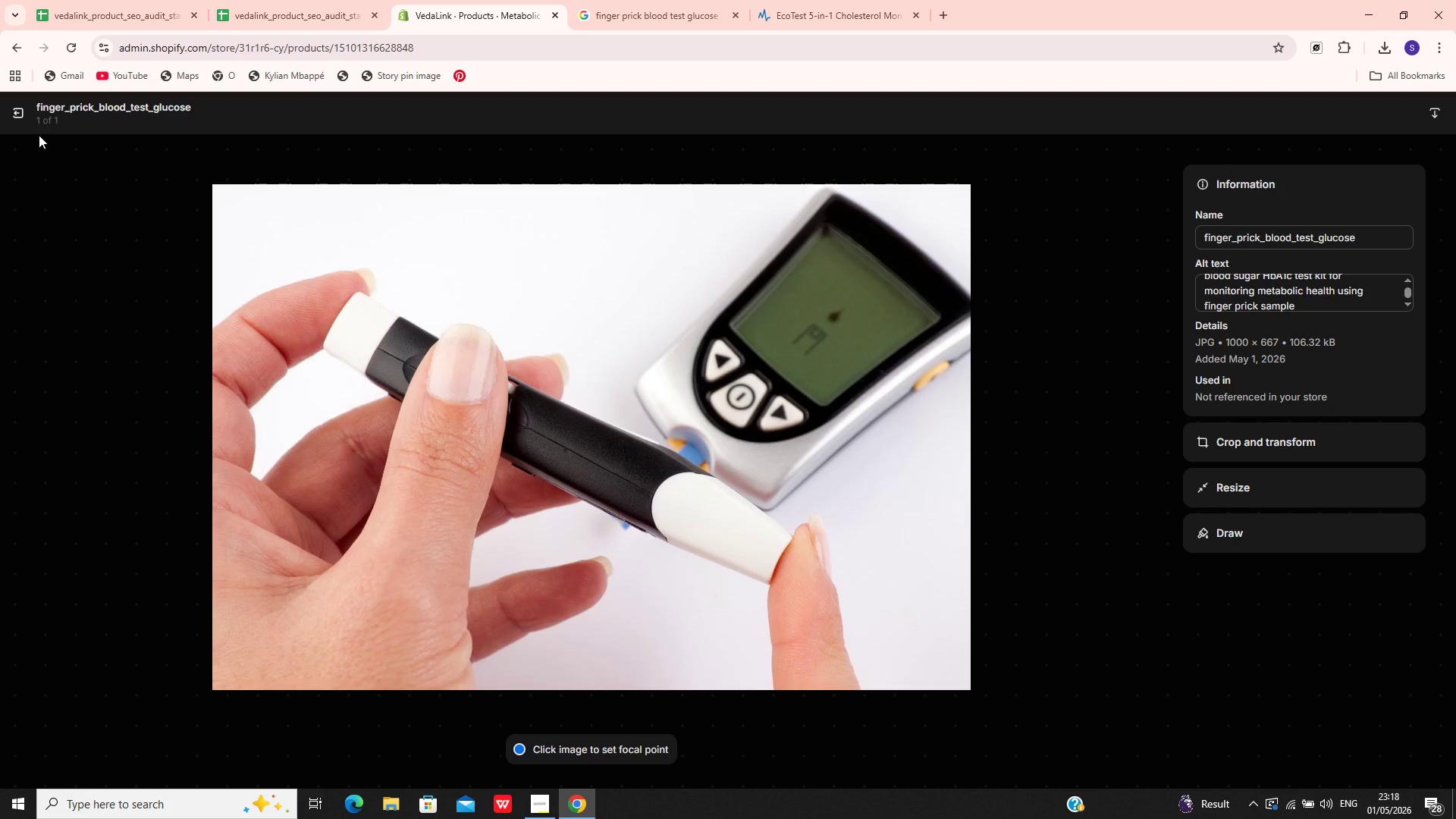 
wait(16.53)
 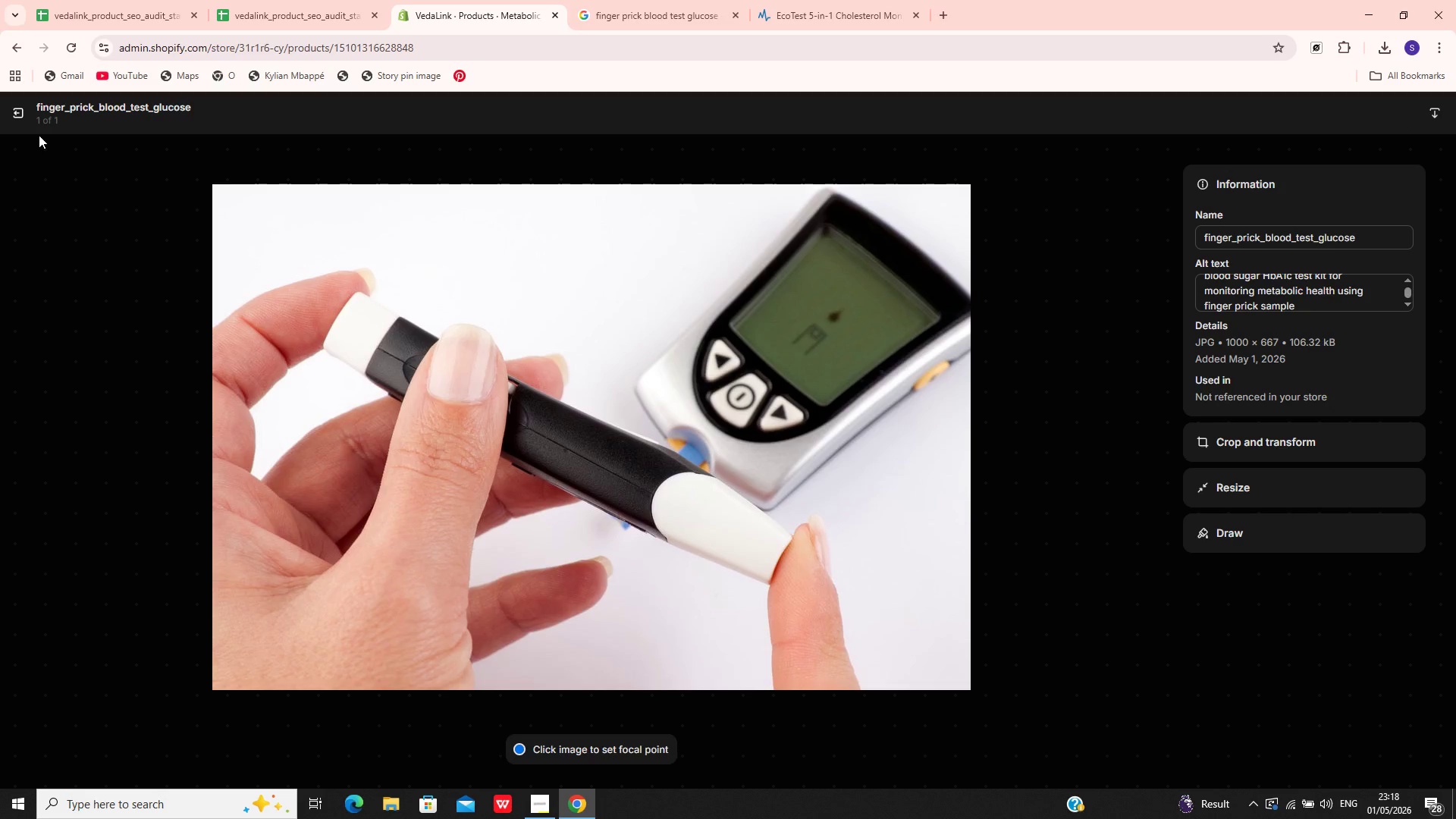 
left_click([25, 114])
 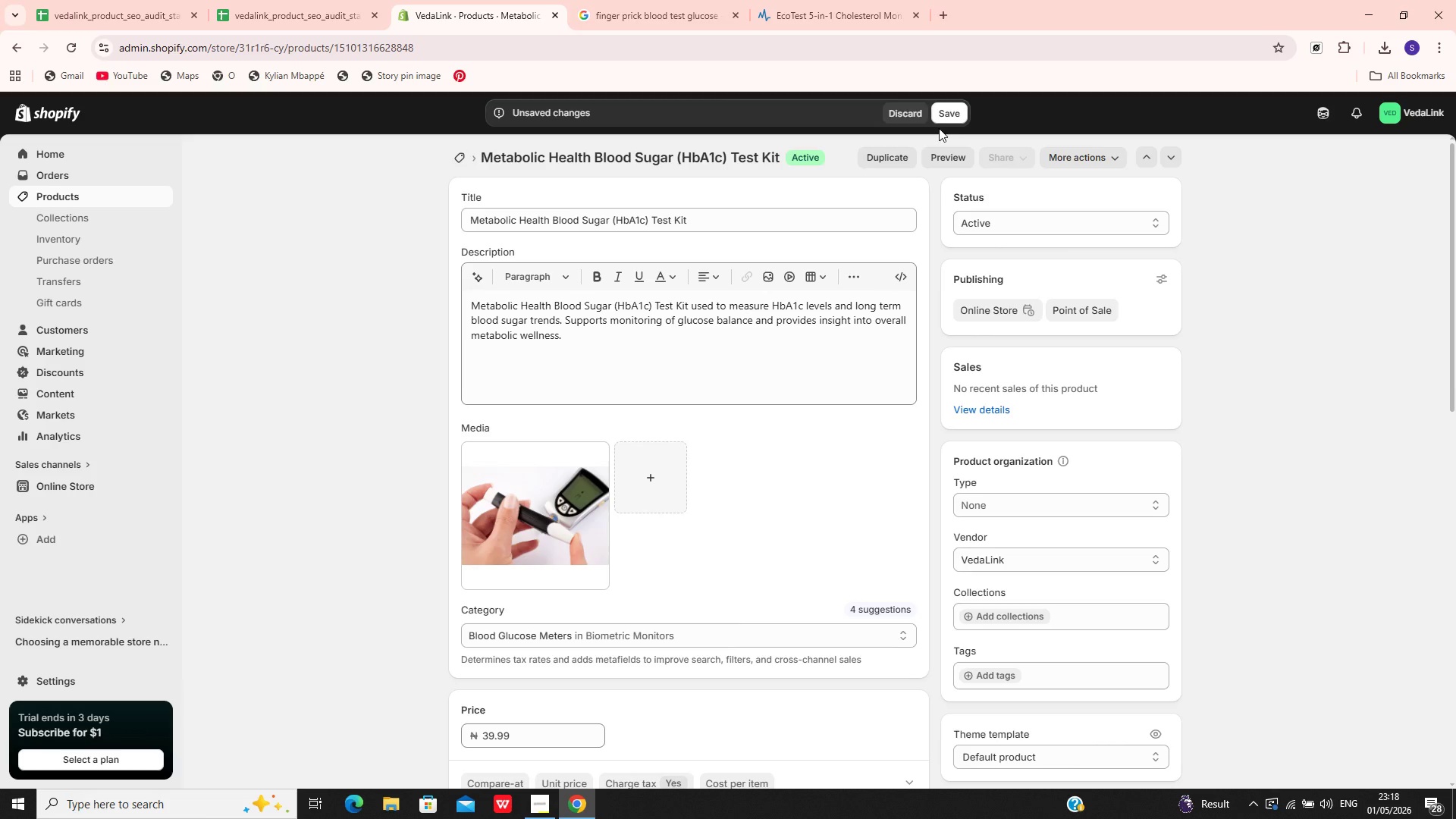 
left_click([956, 116])
 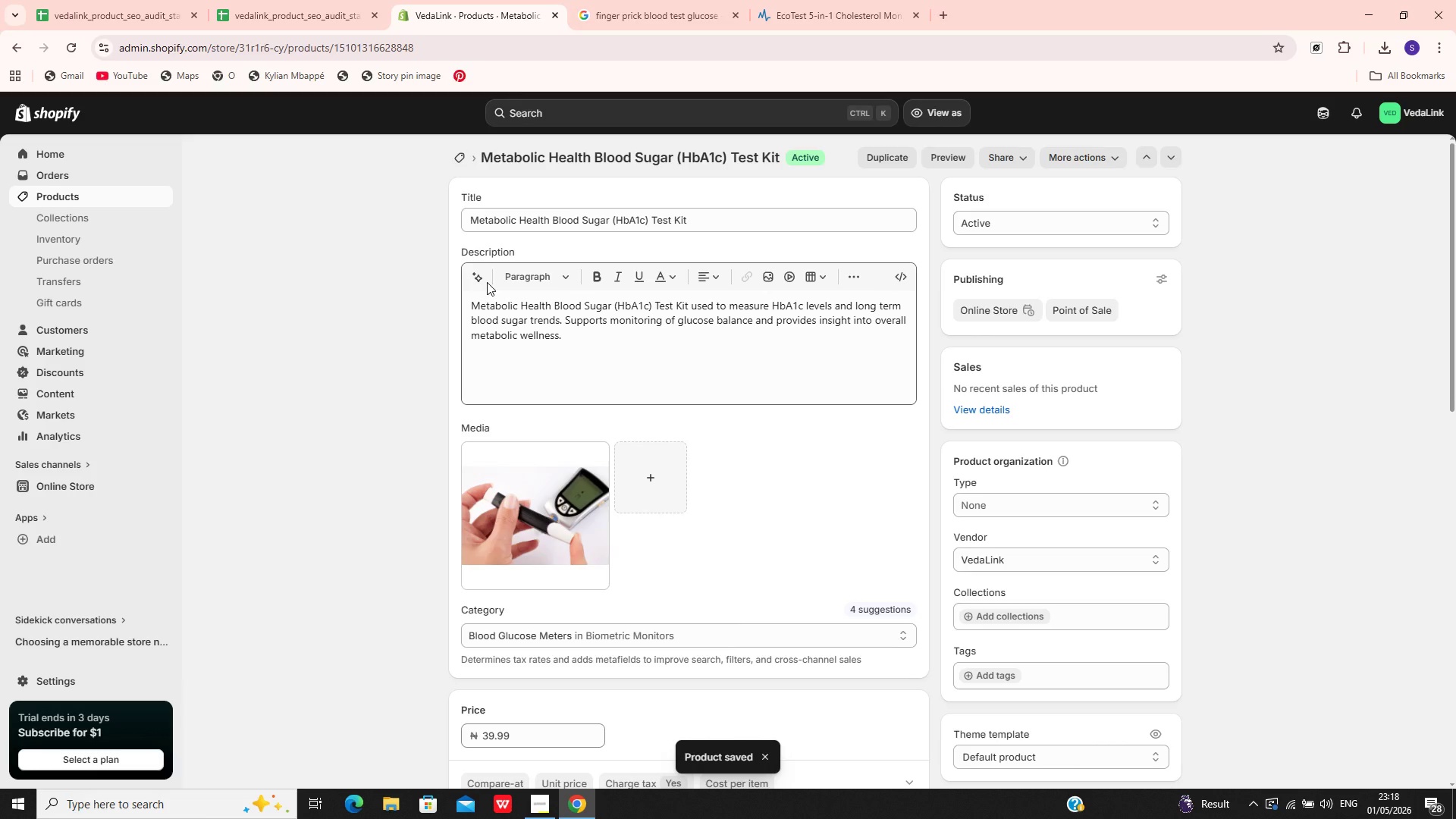 
wait(5.86)
 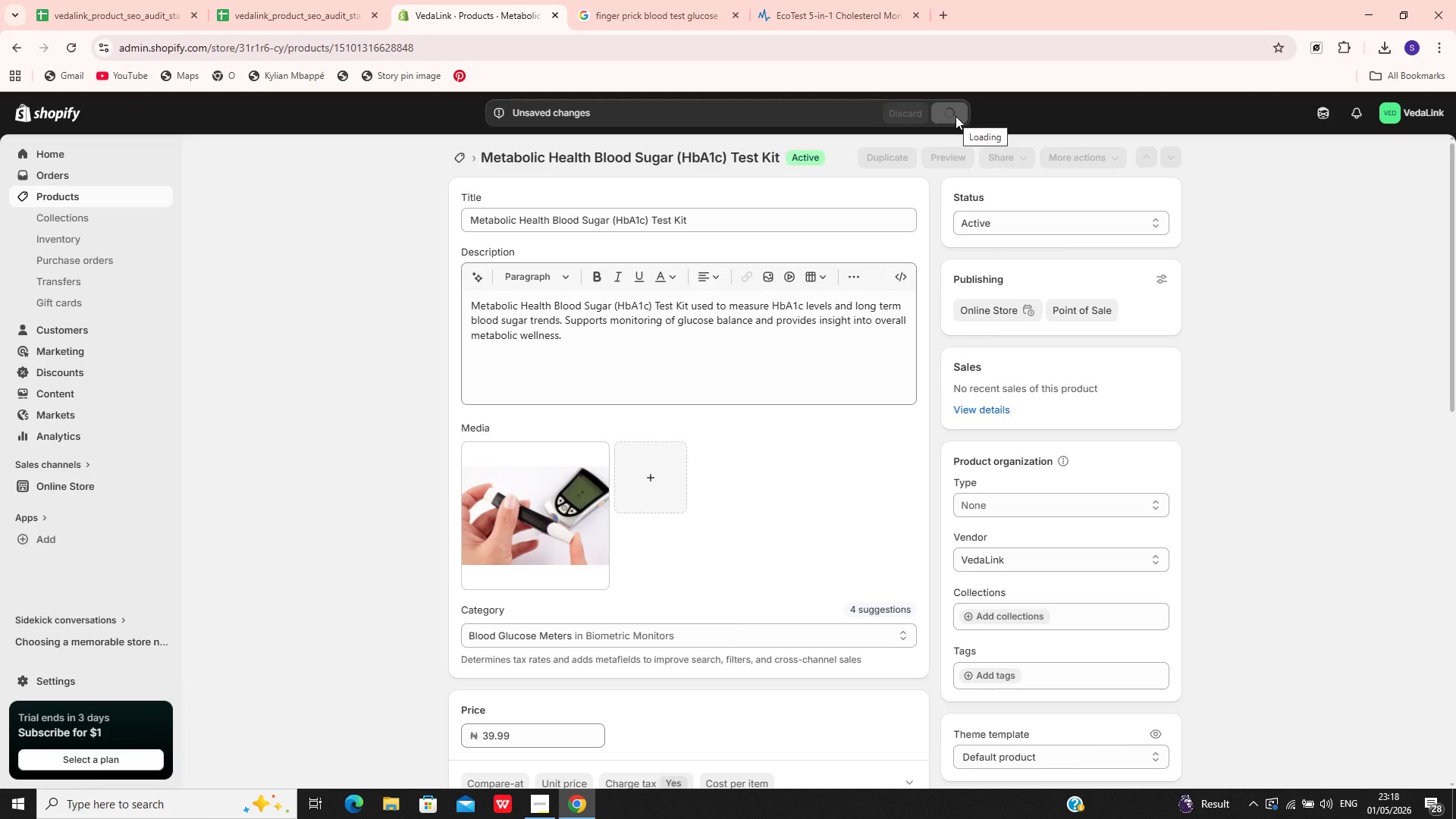 
left_click([52, 196])
 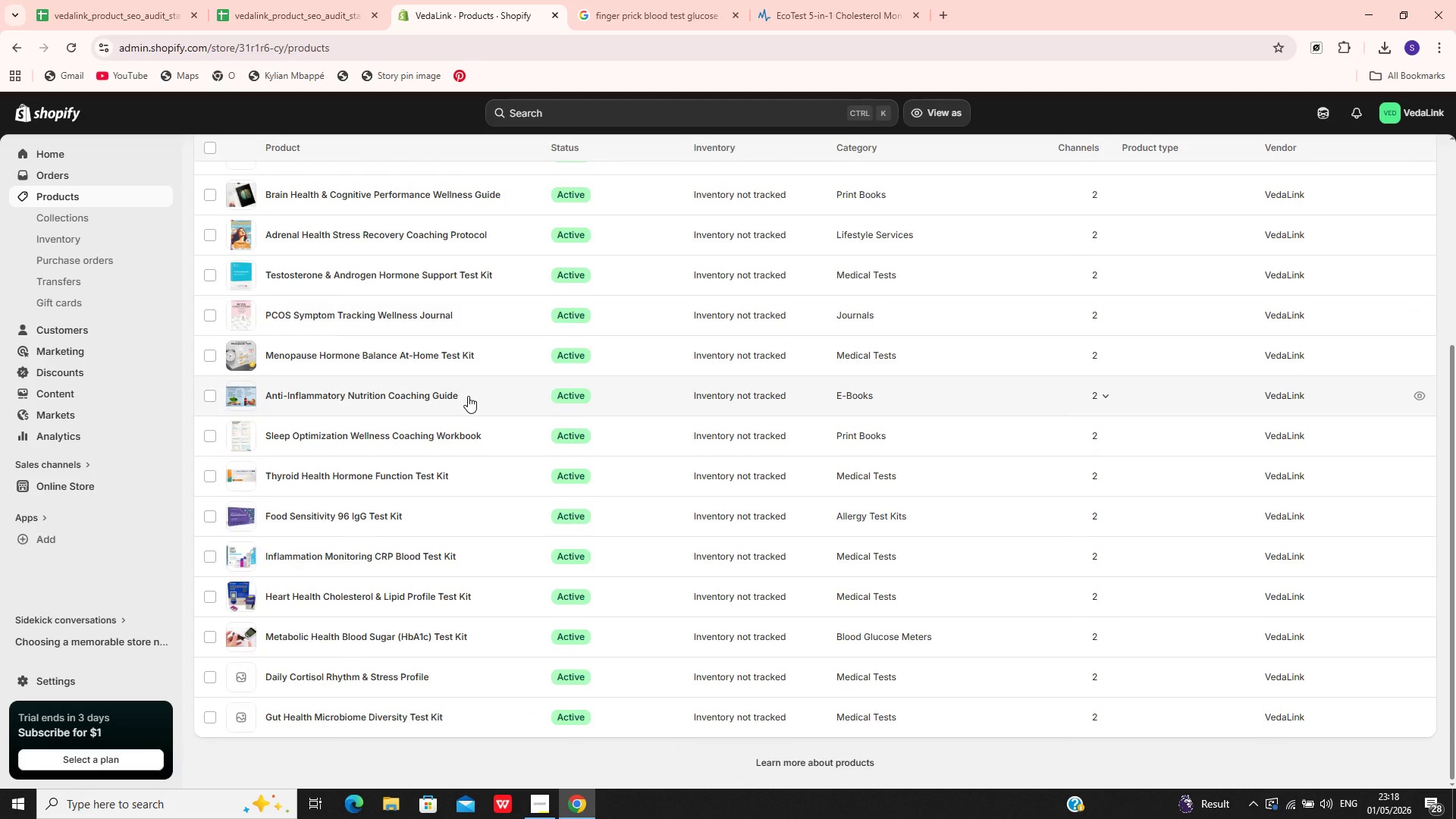 
left_click([370, 676])
 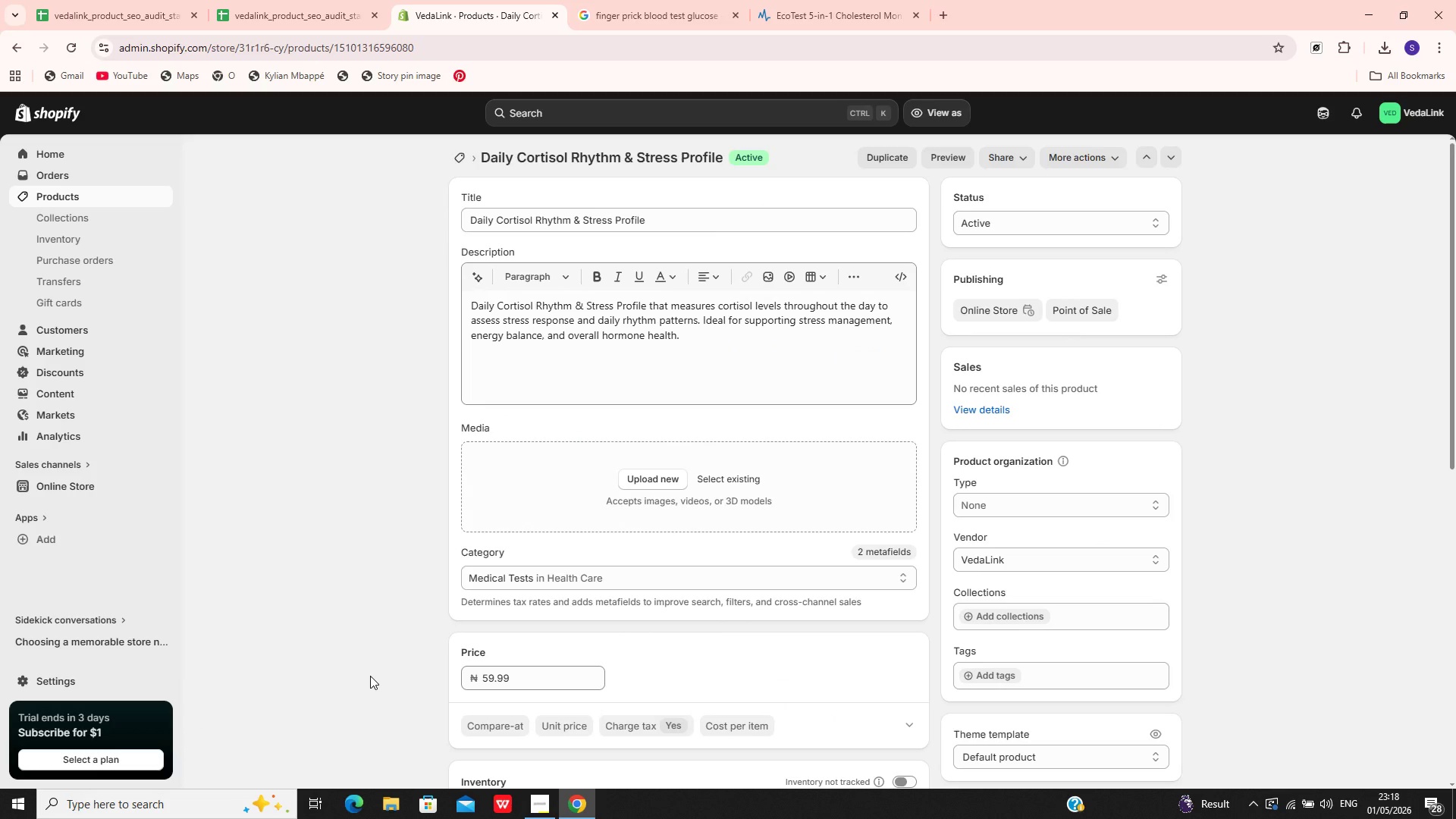 
wait(14.11)
 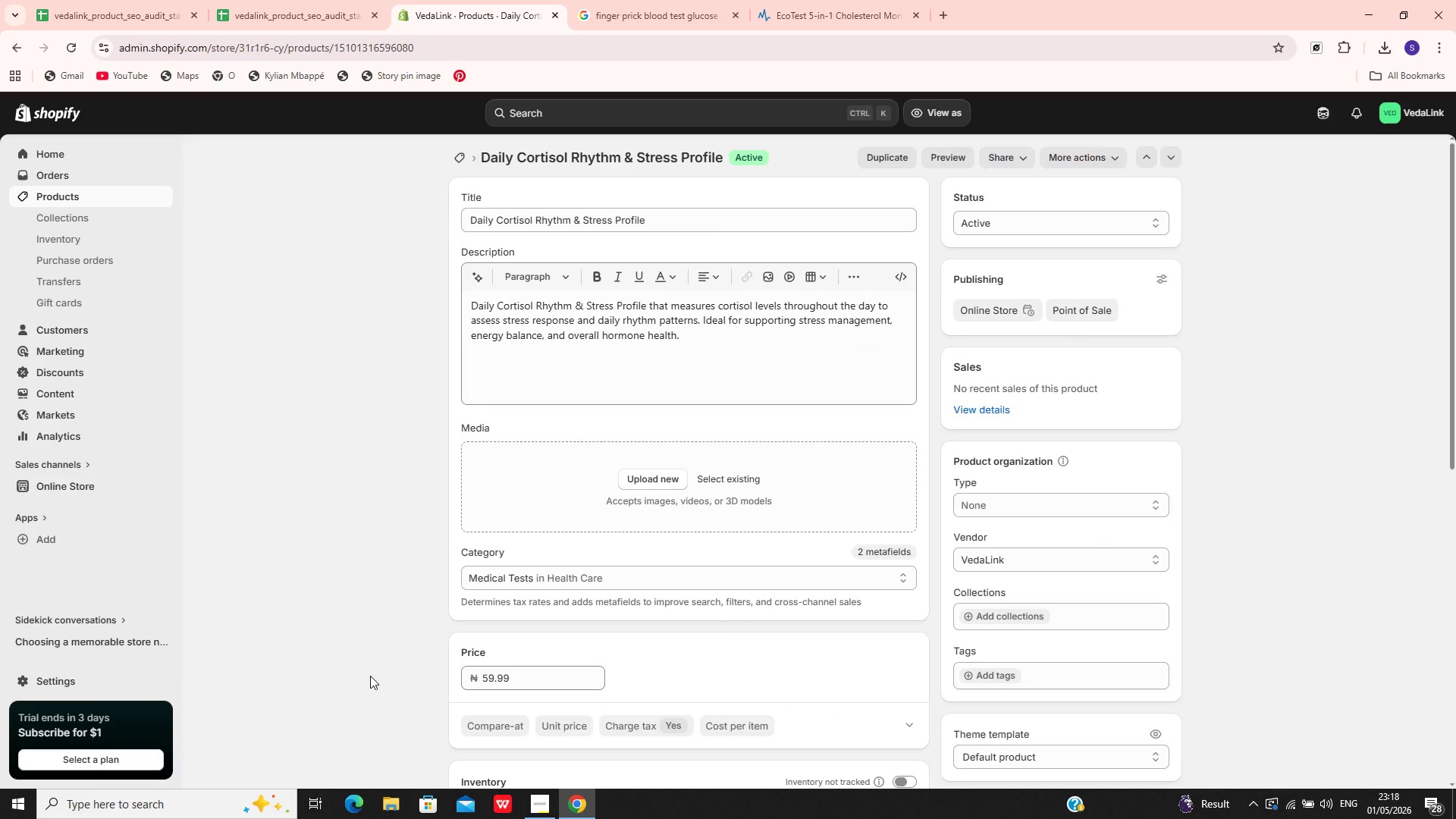 
left_click([633, 4])
 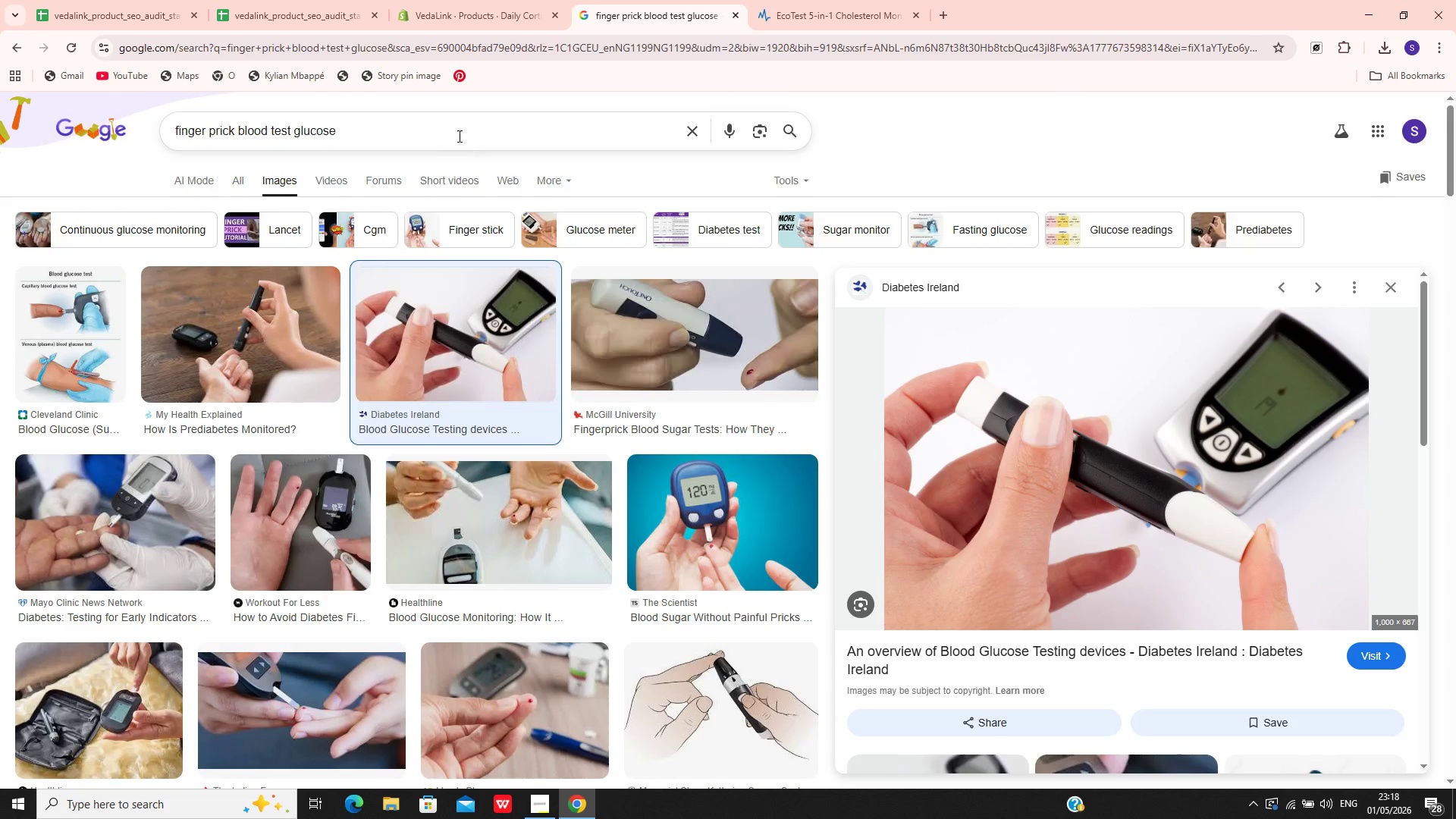 
left_click([458, 136])
 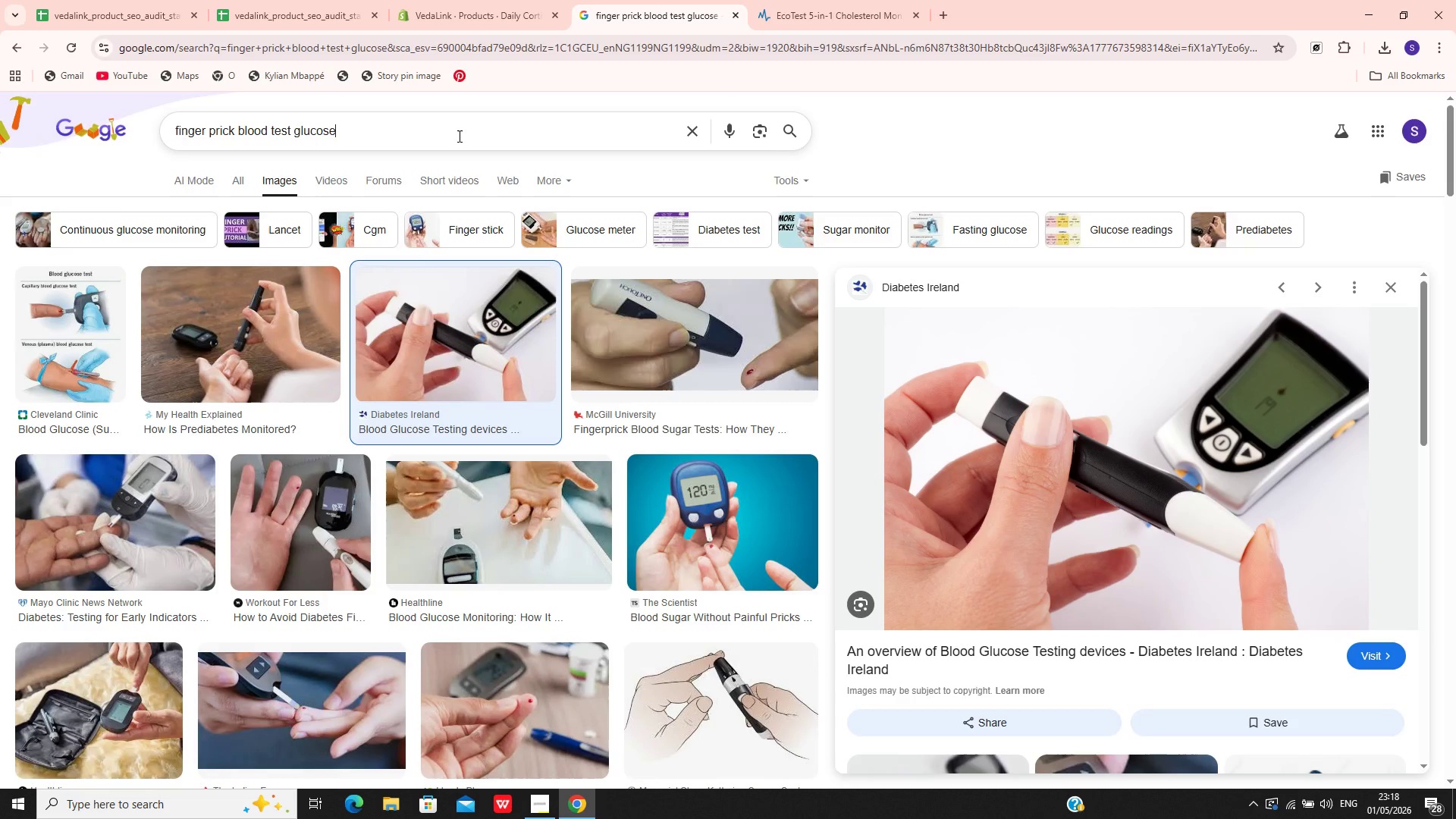 
key(Control+A)
 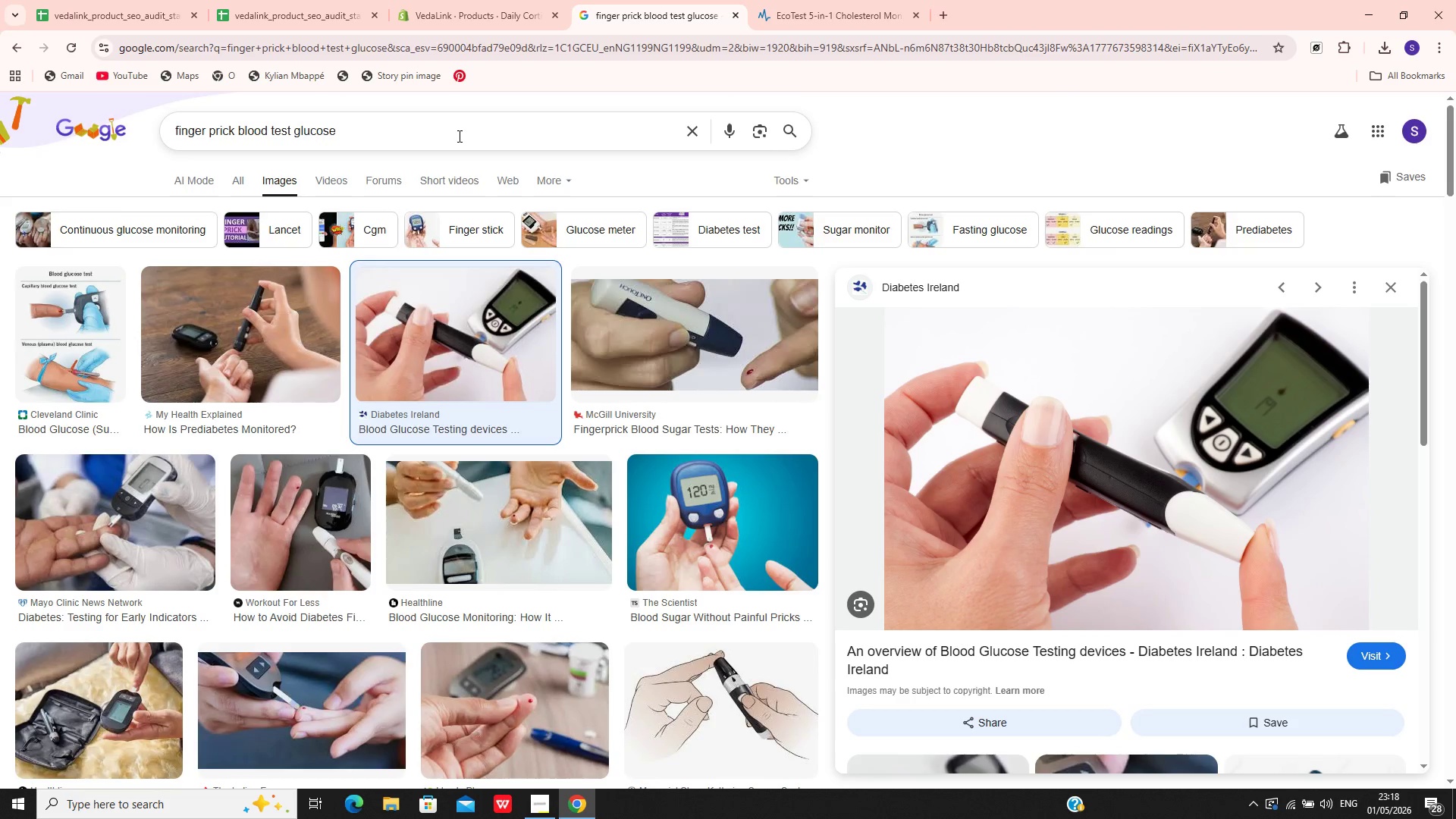 
key(Control+ControlLeft)
 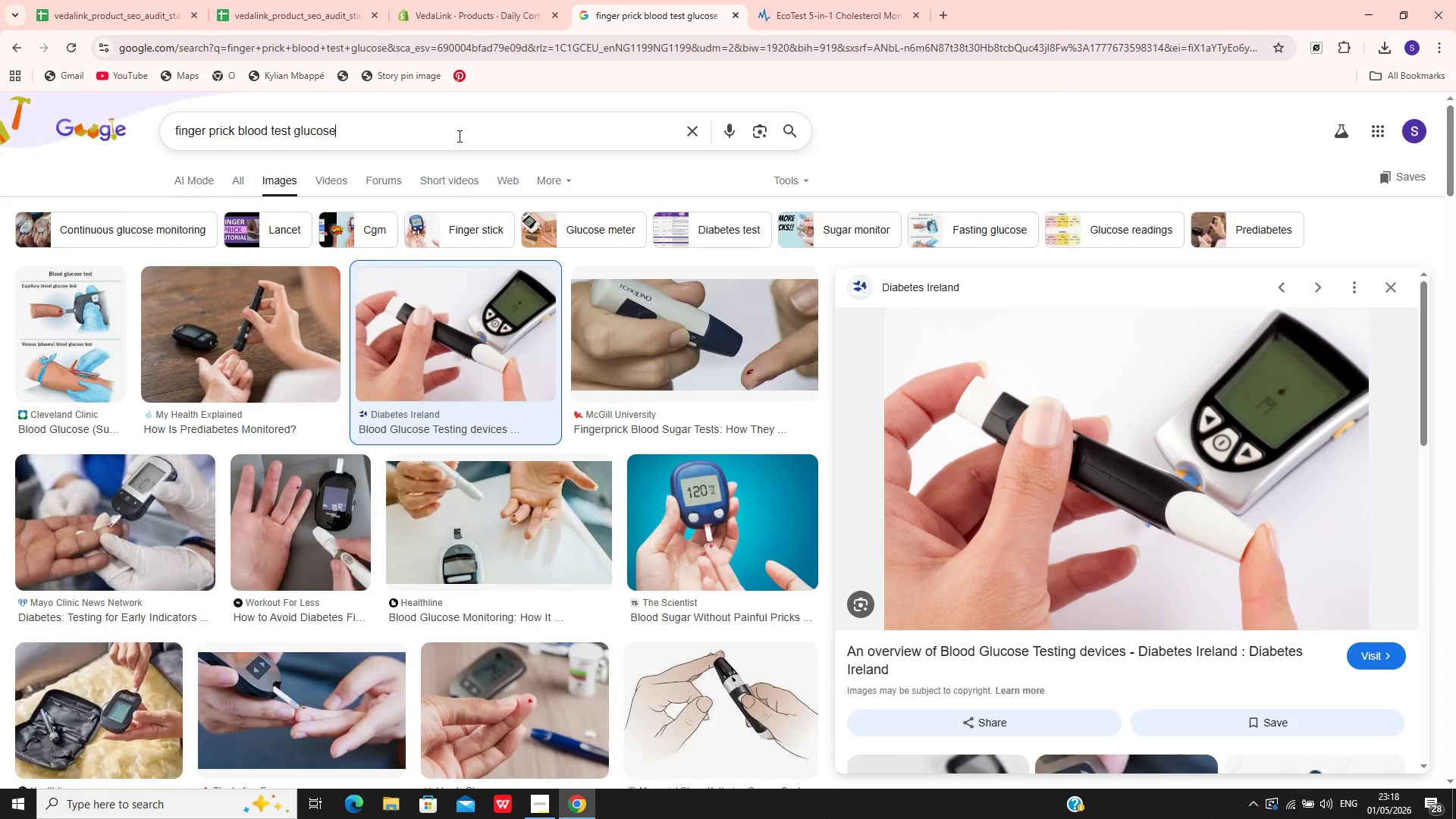 
key(Control+A)
 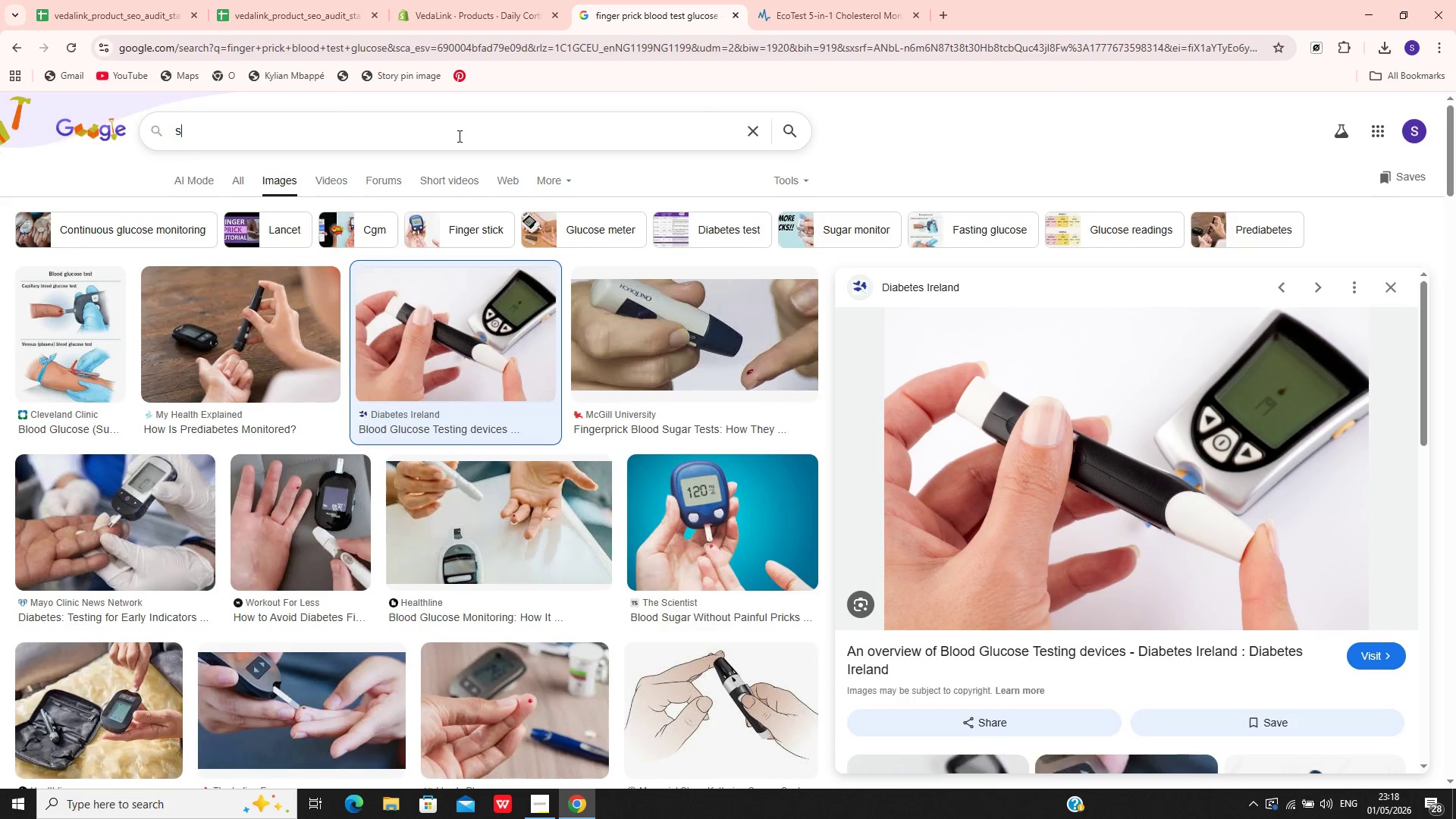 
type(salia)
key(Backspace)
type(va test kit cortisol)
 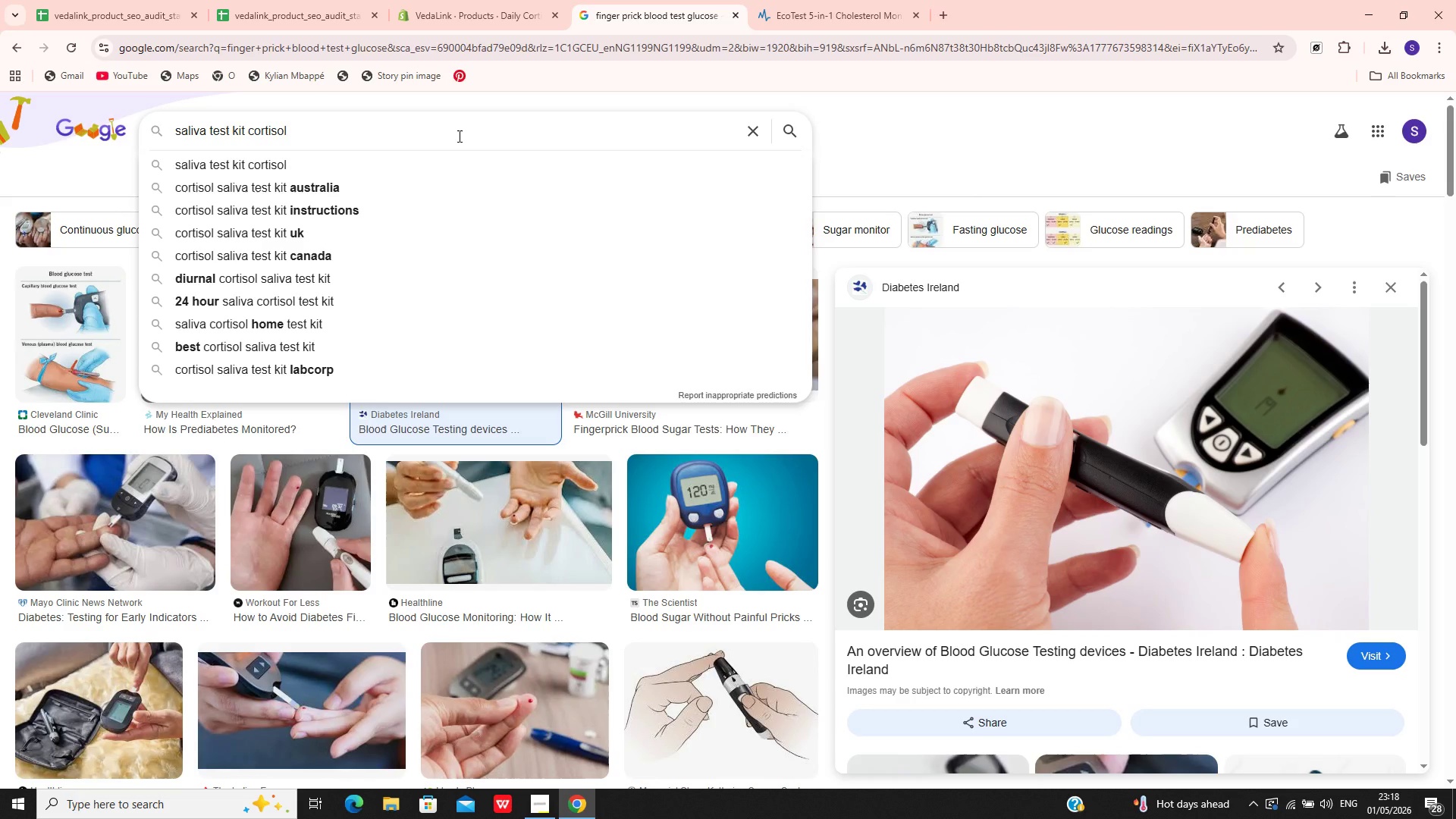 
hold_key(key=Enter, duration=0.31)
 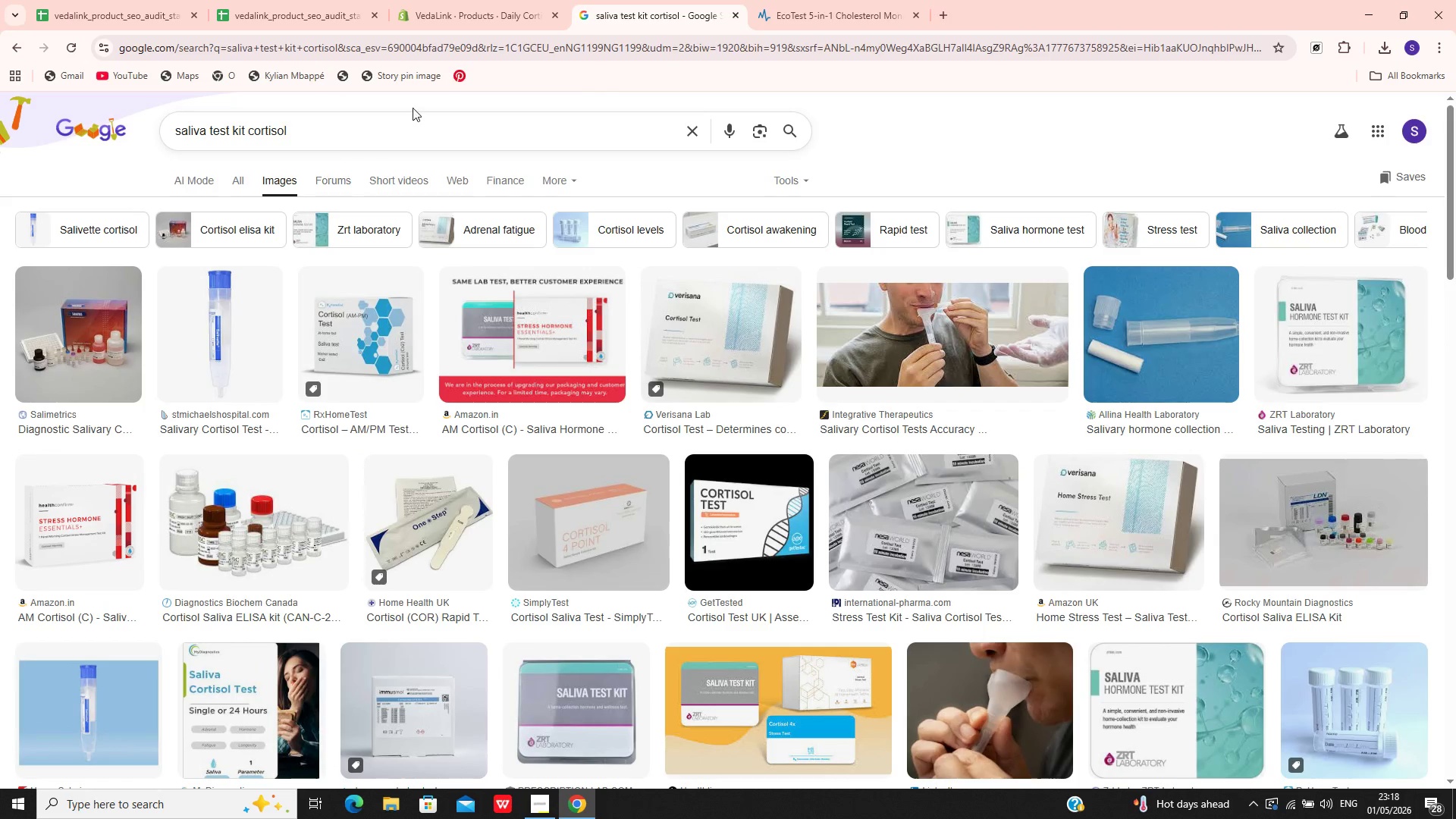 
wait(10.78)
 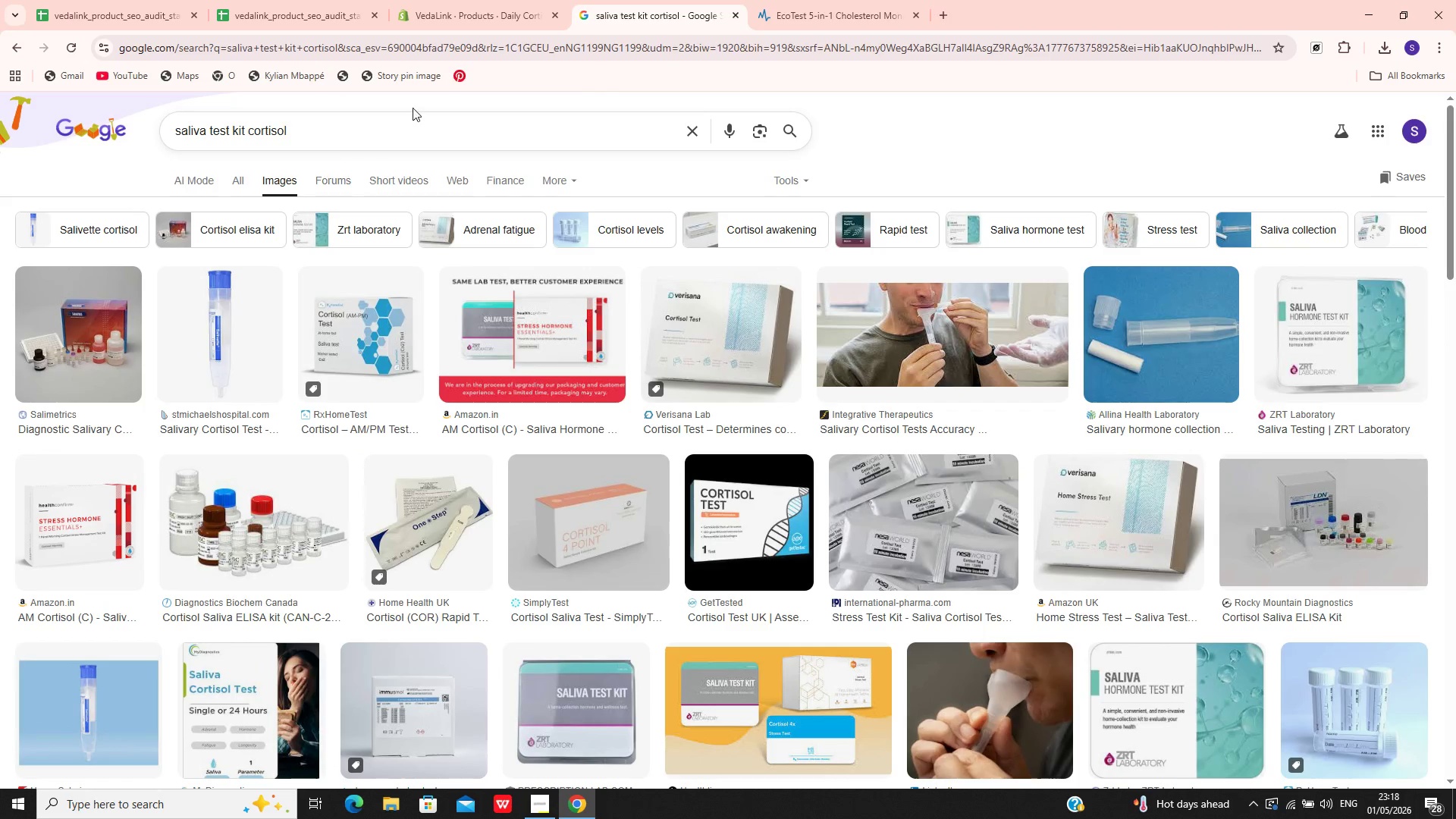 
left_click([369, 135])
 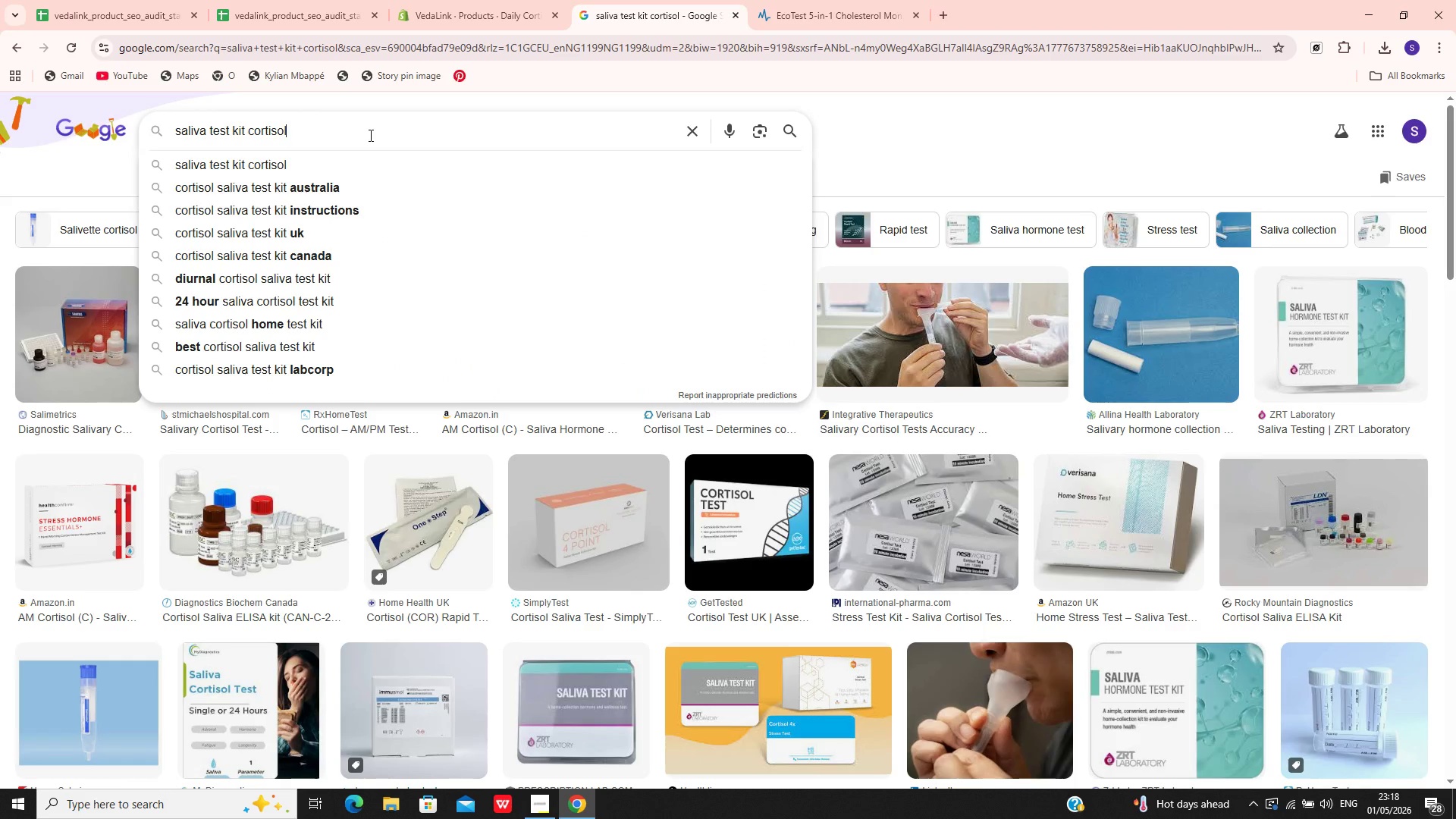 
key(Control+A)
 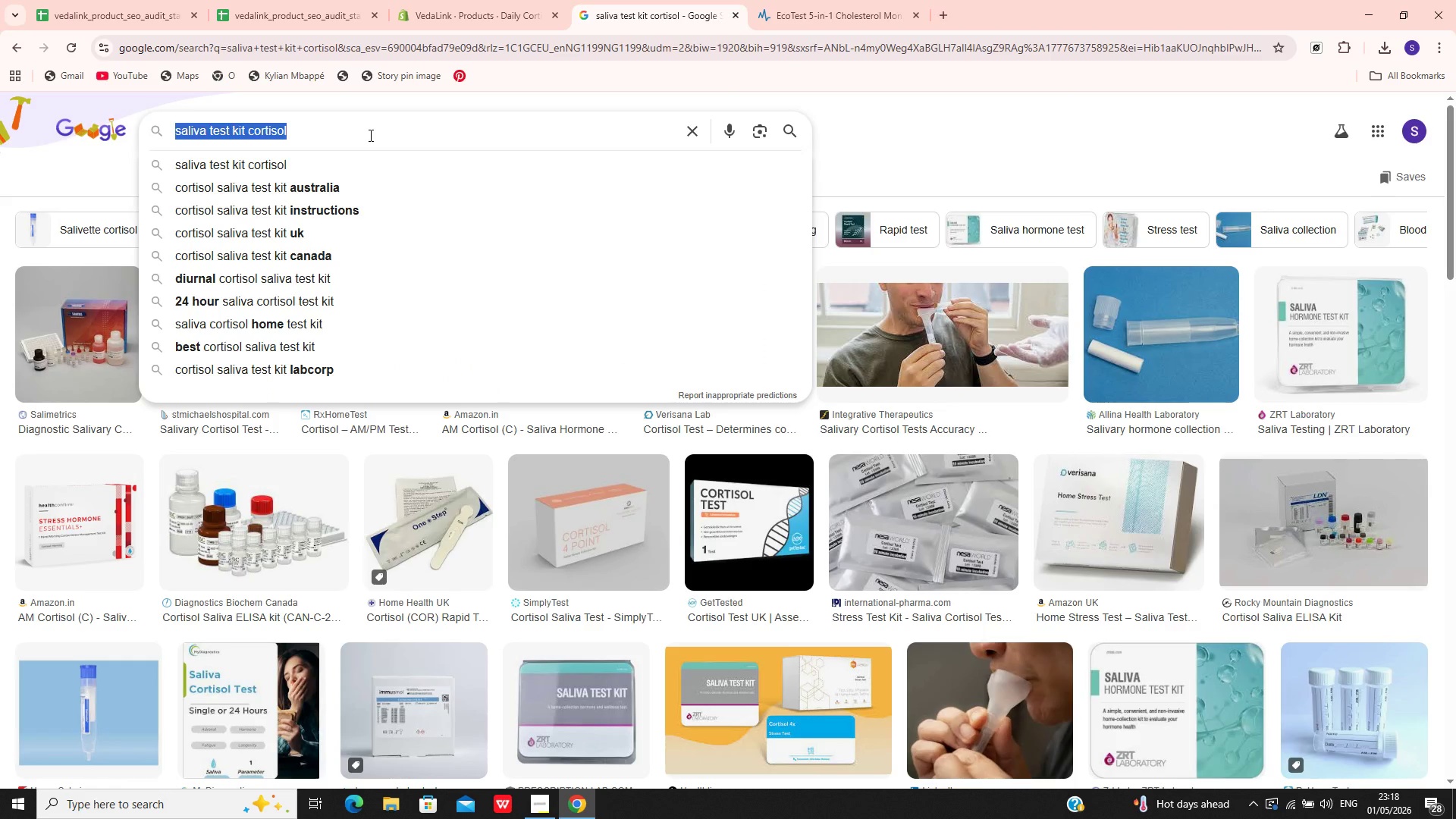 
key(Control+C)
 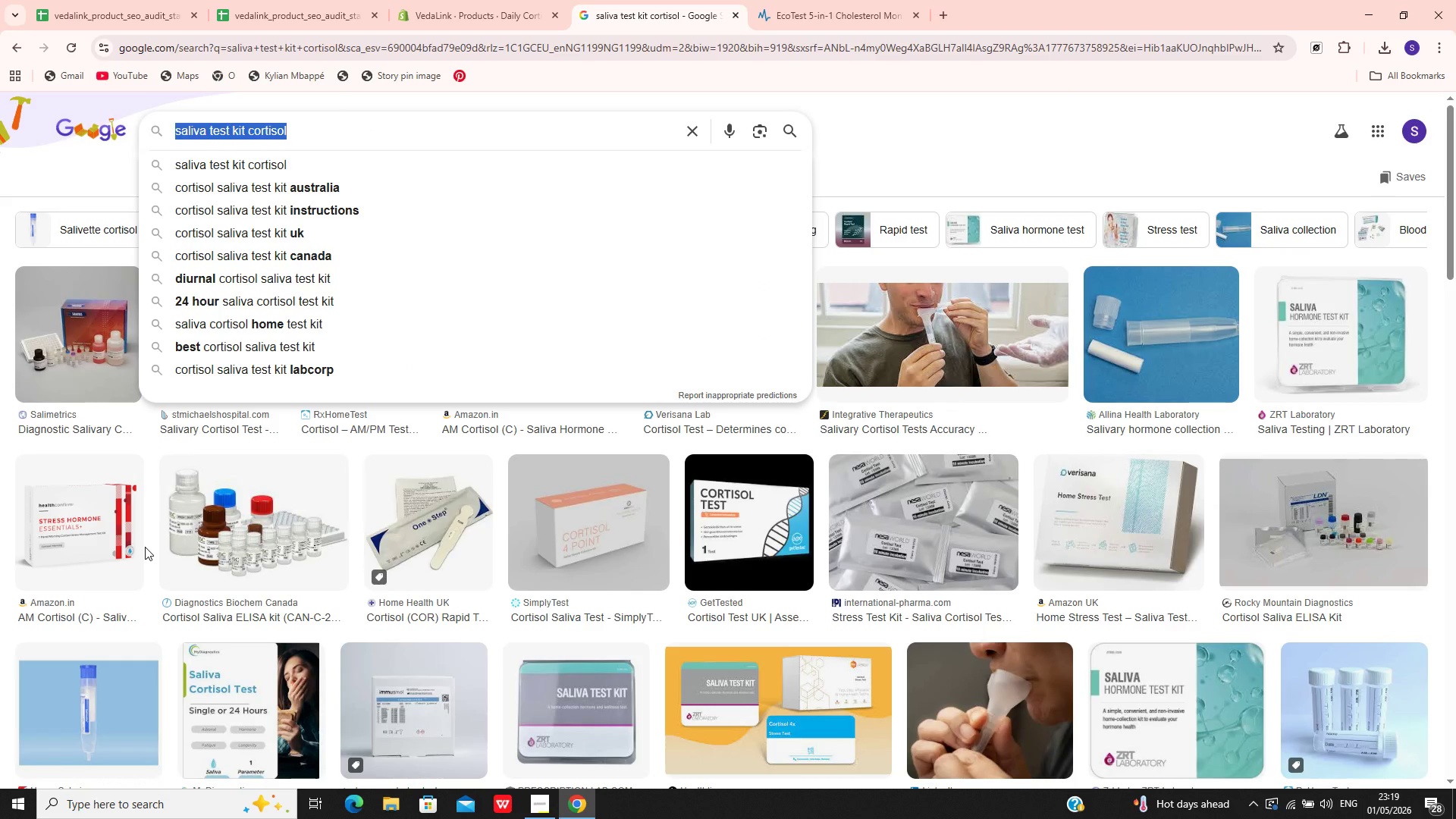 
left_click([67, 359])
 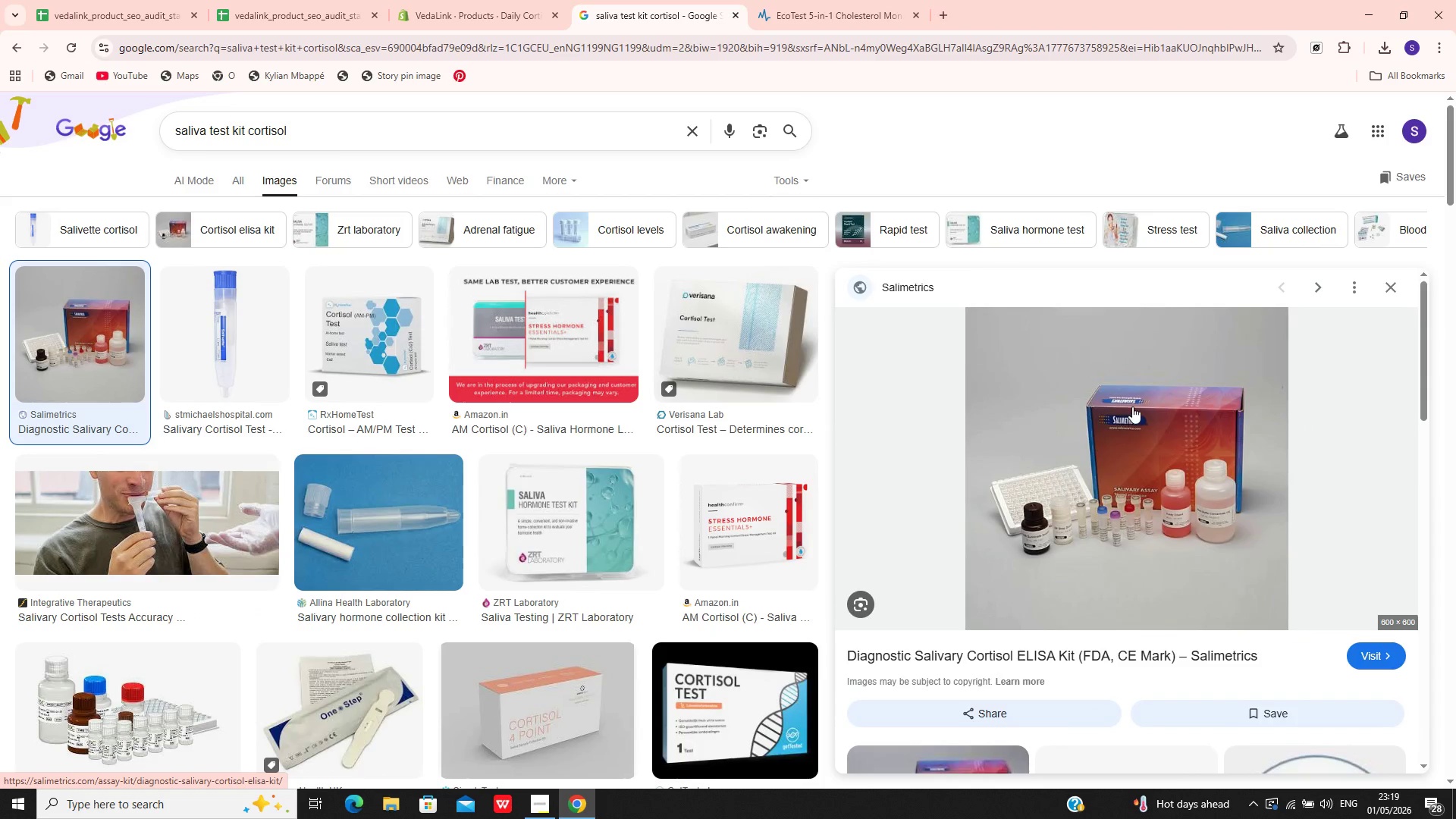 
right_click([1133, 446])
 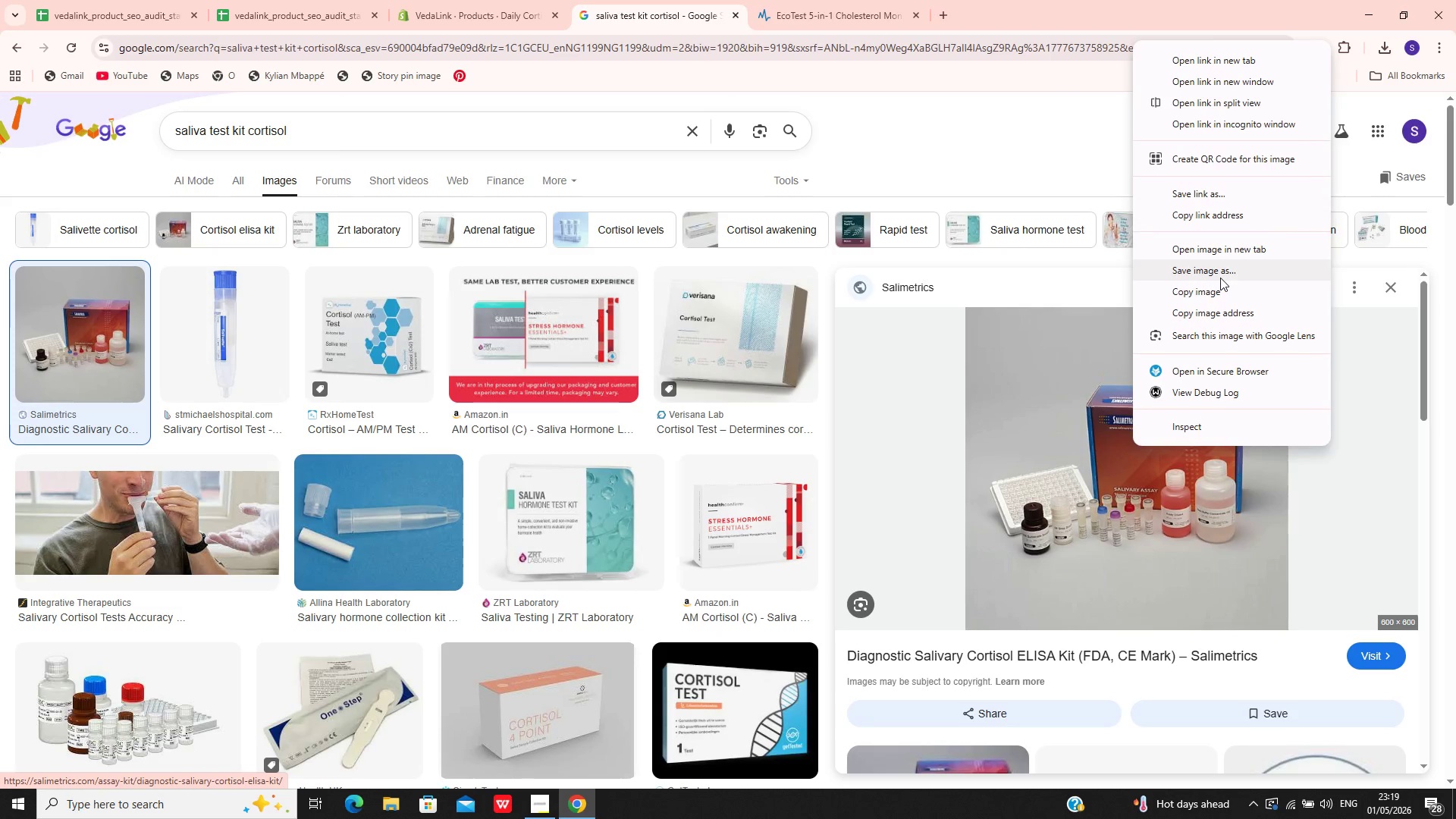 
left_click([1220, 276])
 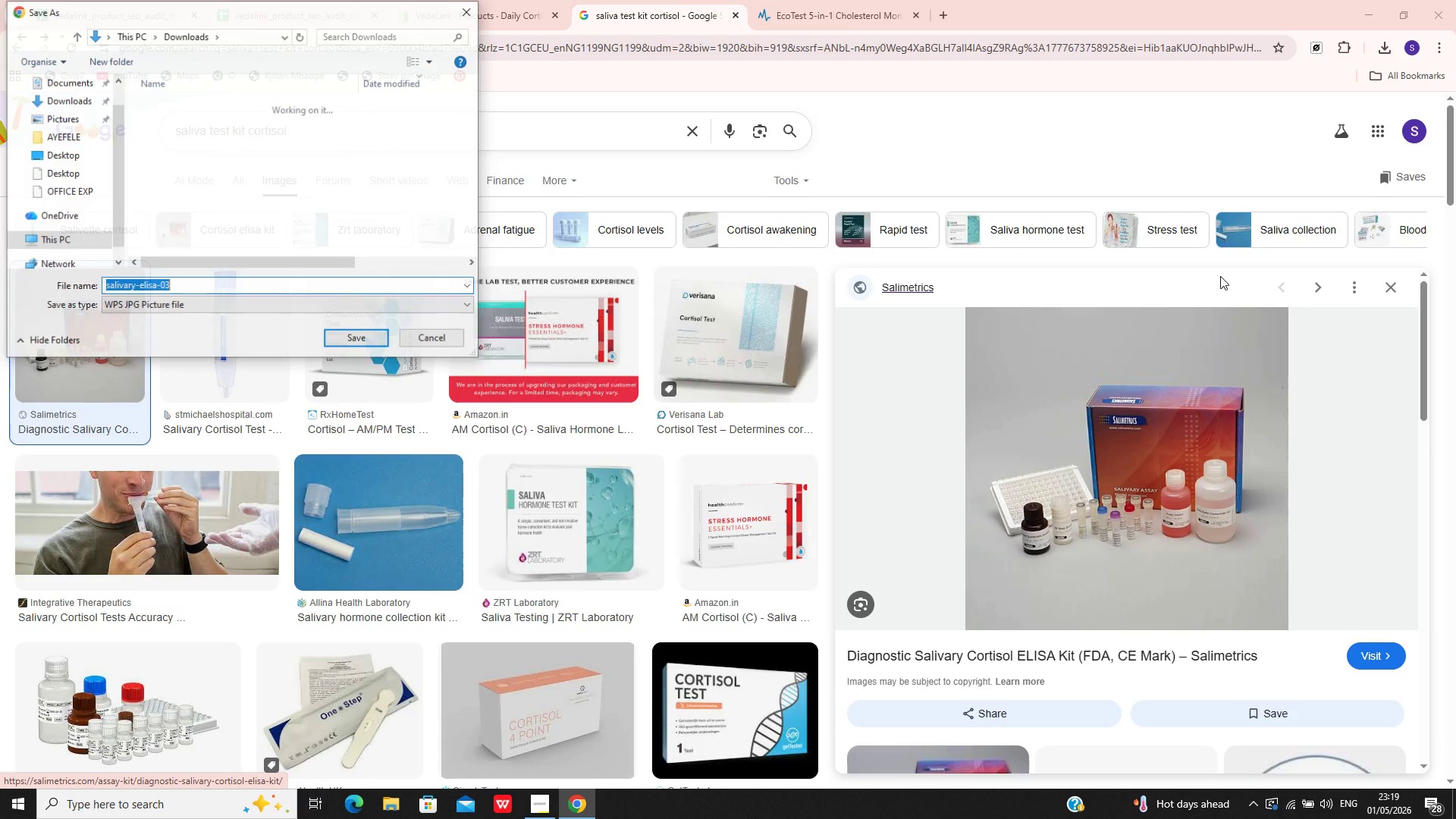 
key(Enter)
 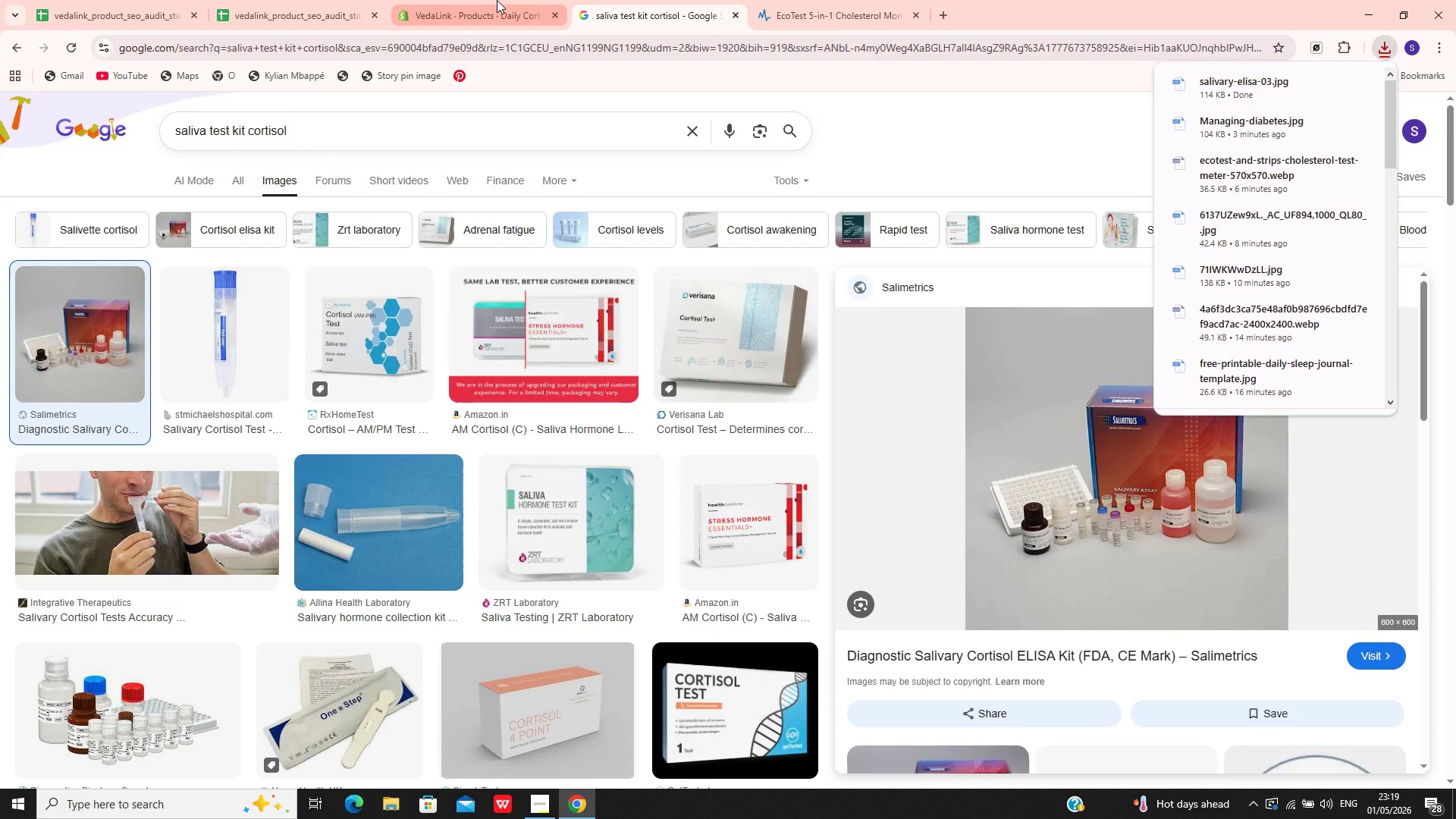 
left_click([475, 0])
 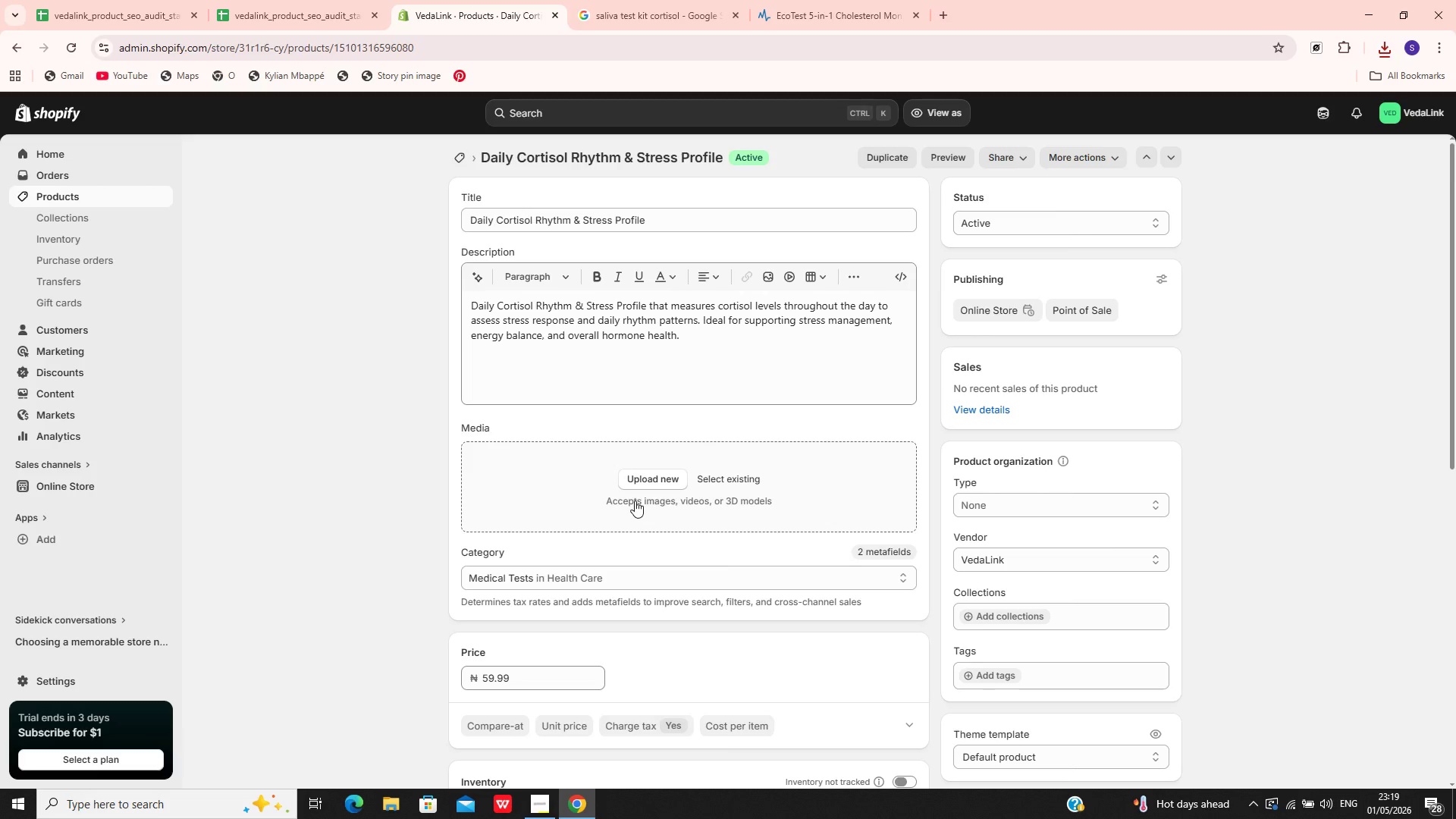 
left_click([636, 486])
 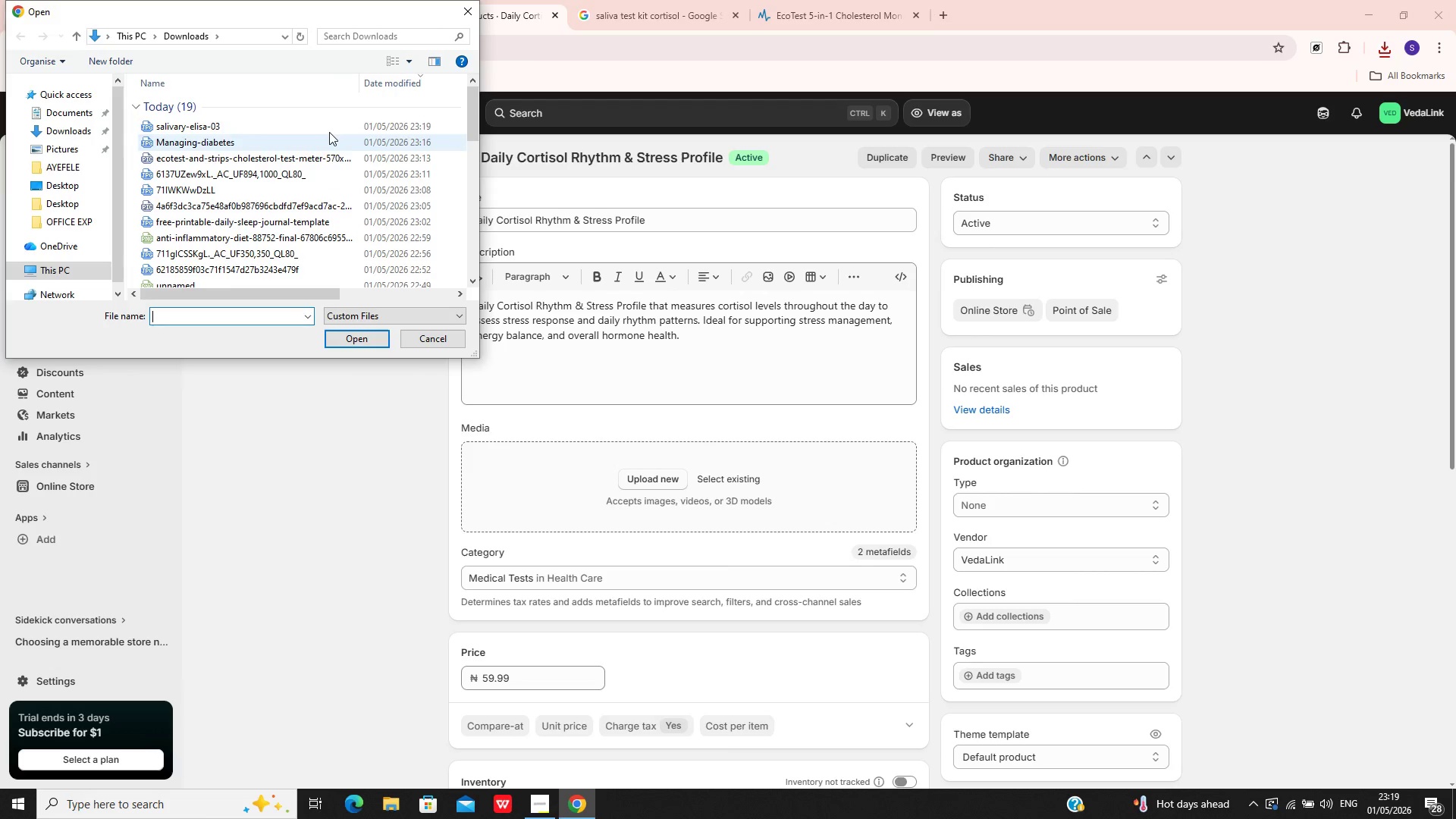 
left_click([333, 123])
 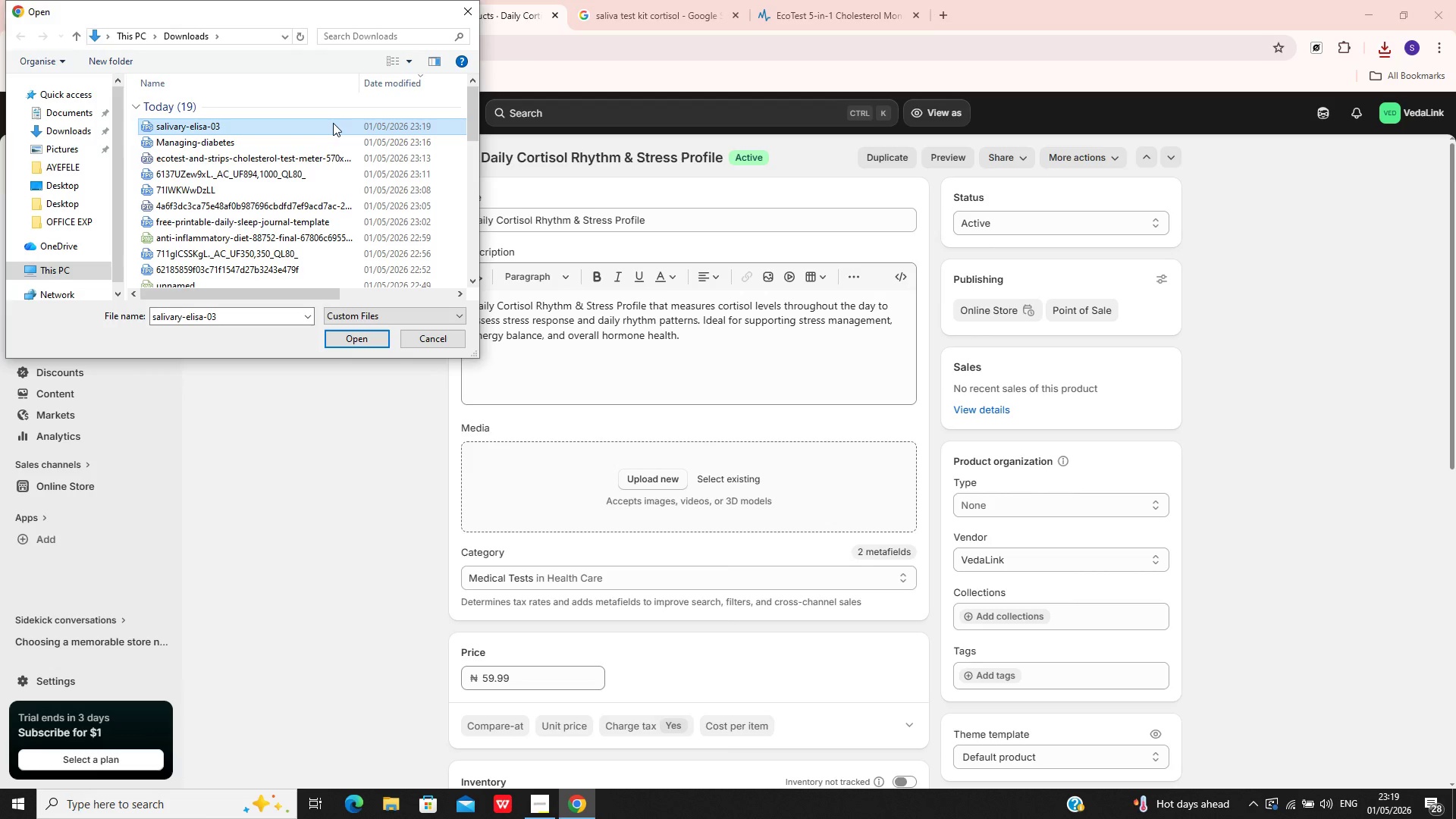 
key(Enter)
 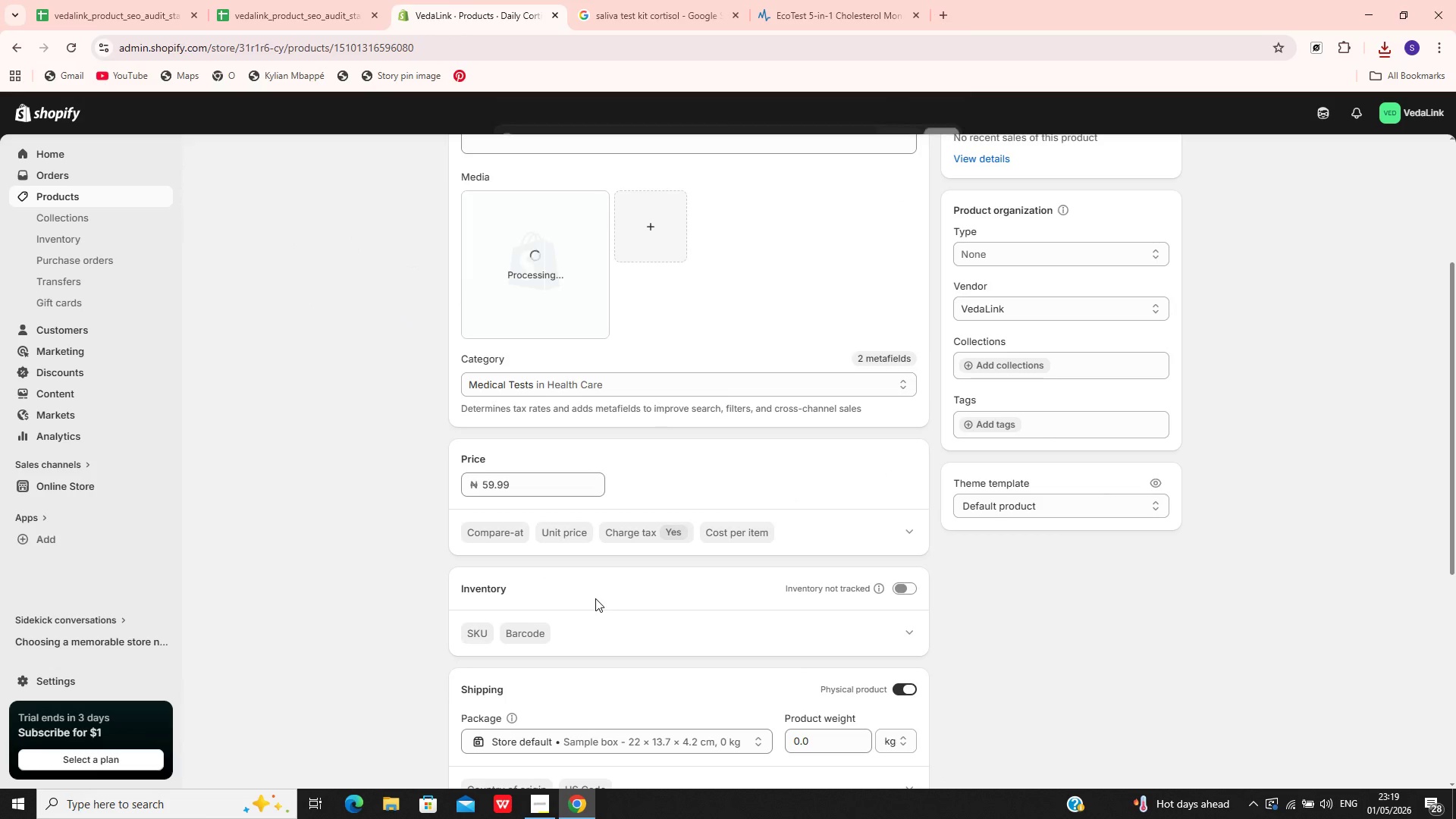 
wait(6.2)
 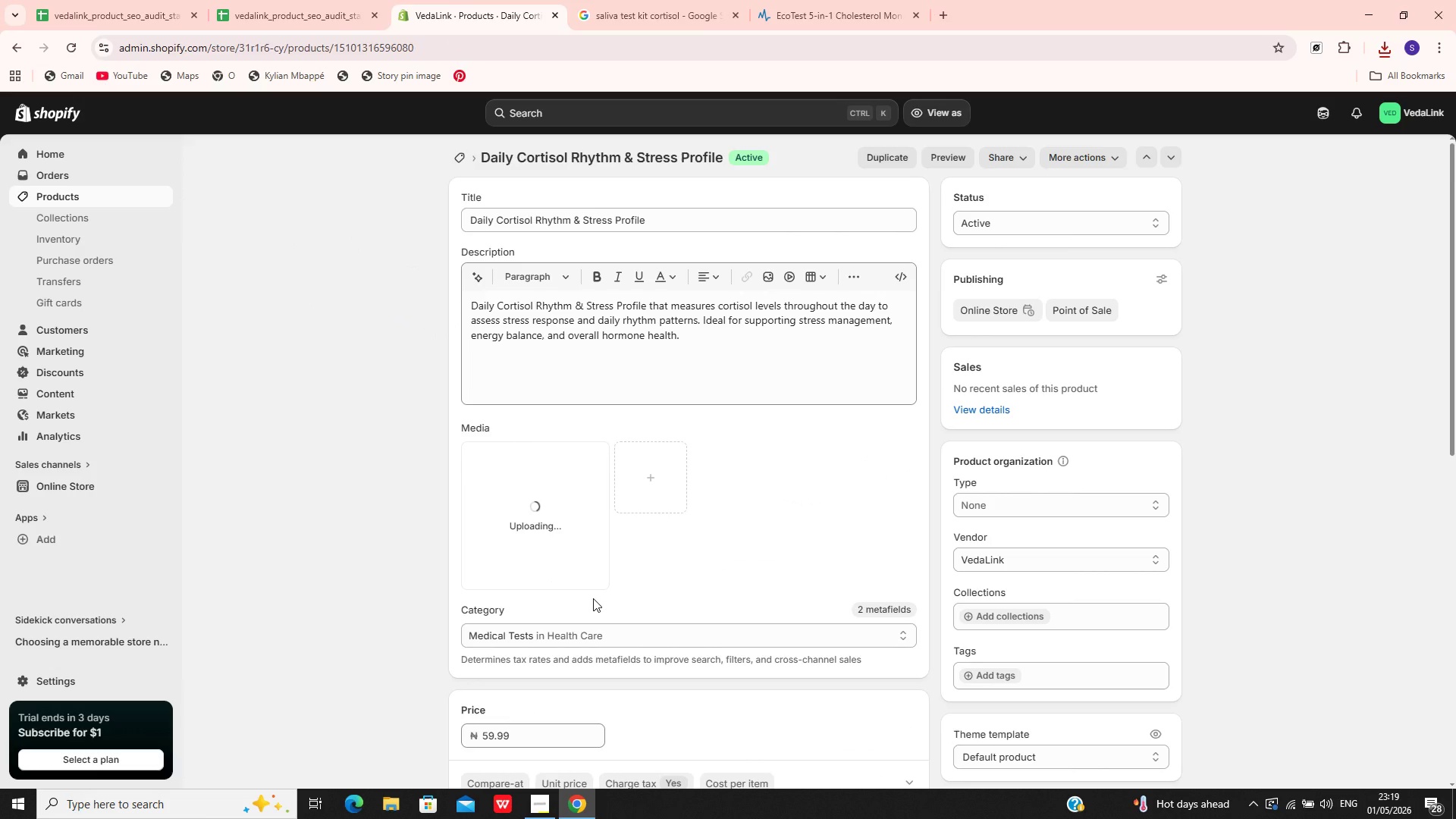 
left_click([570, 308])
 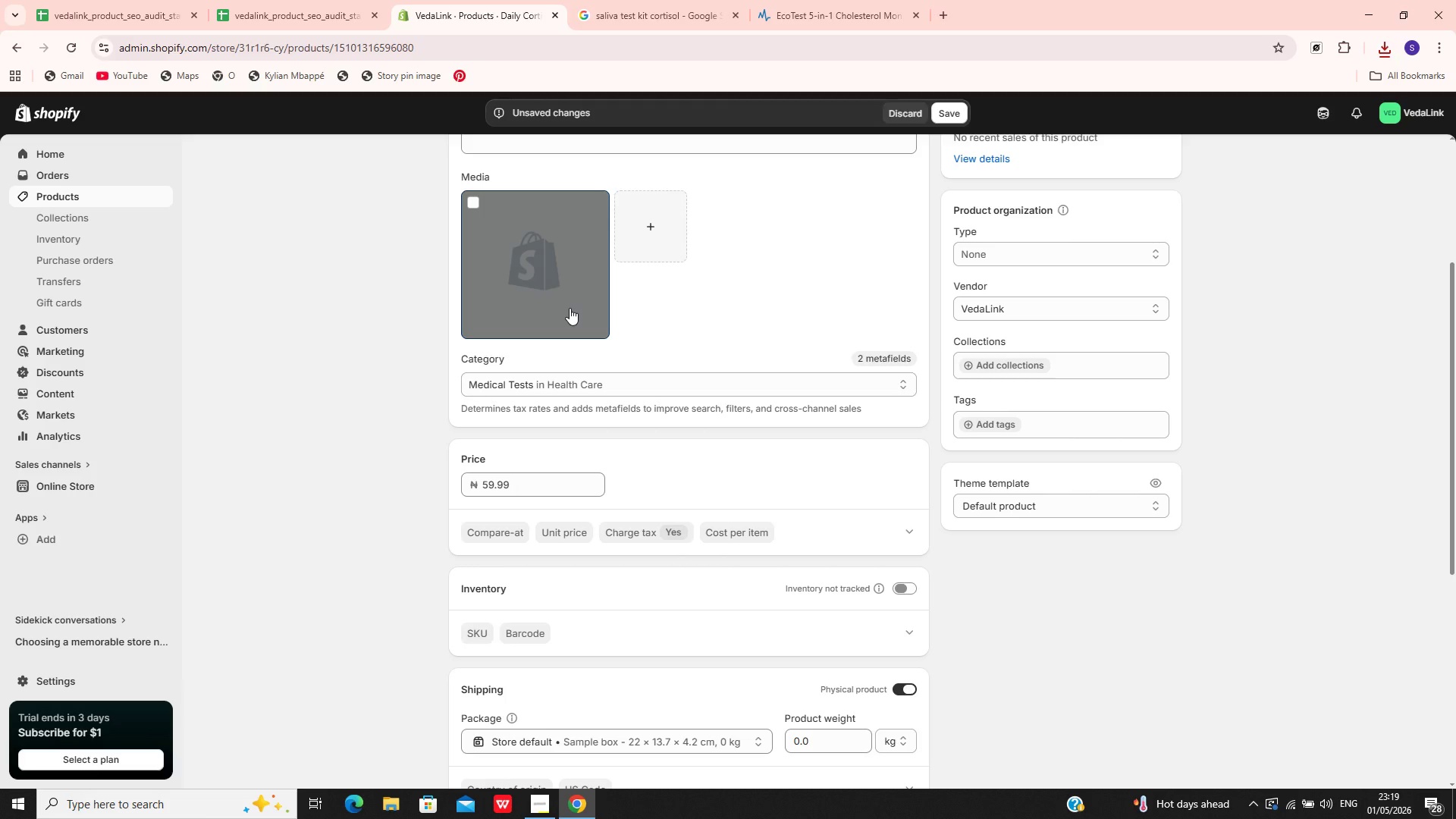 
left_click([570, 308])
 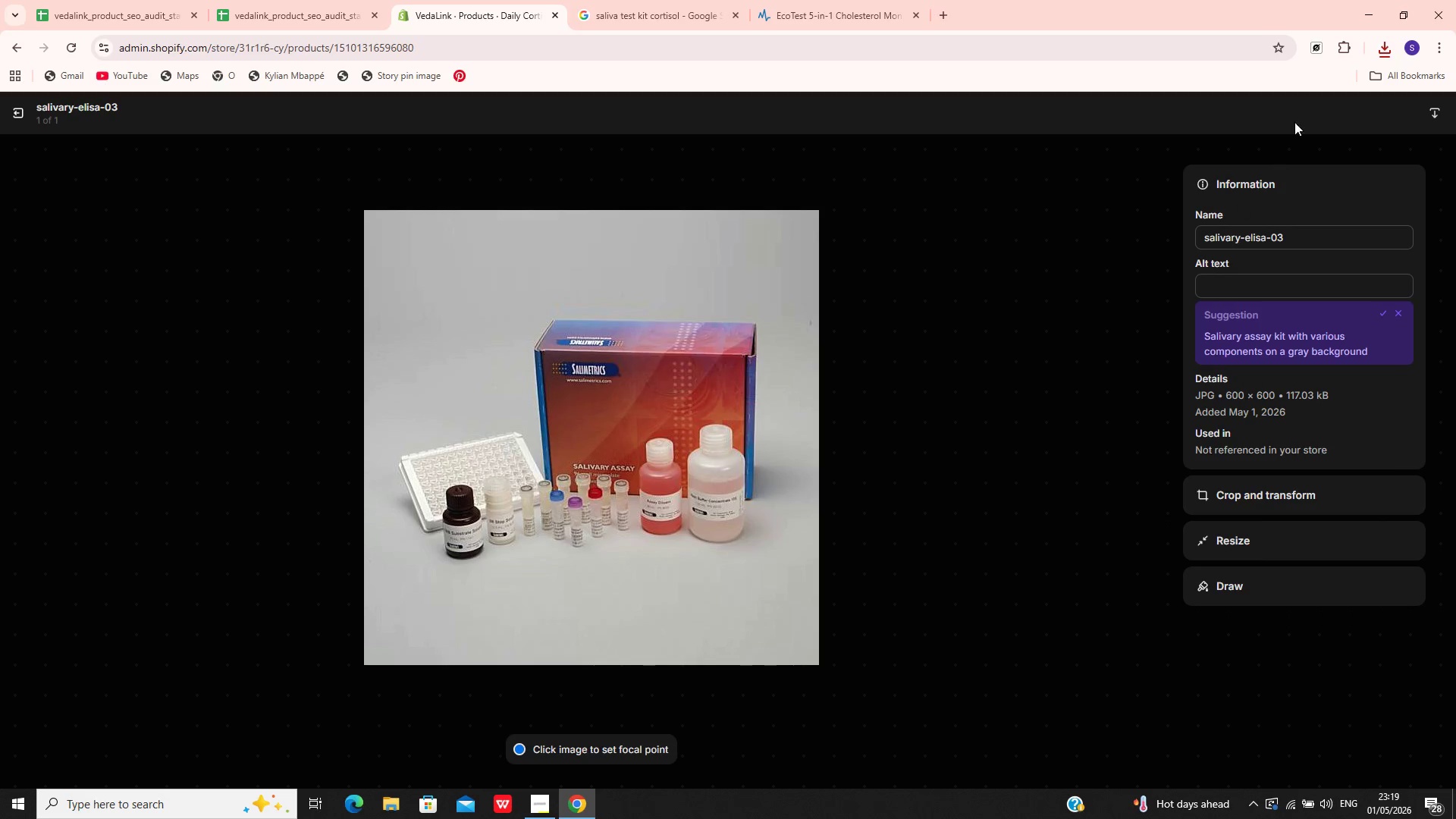 
left_click([1268, 239])
 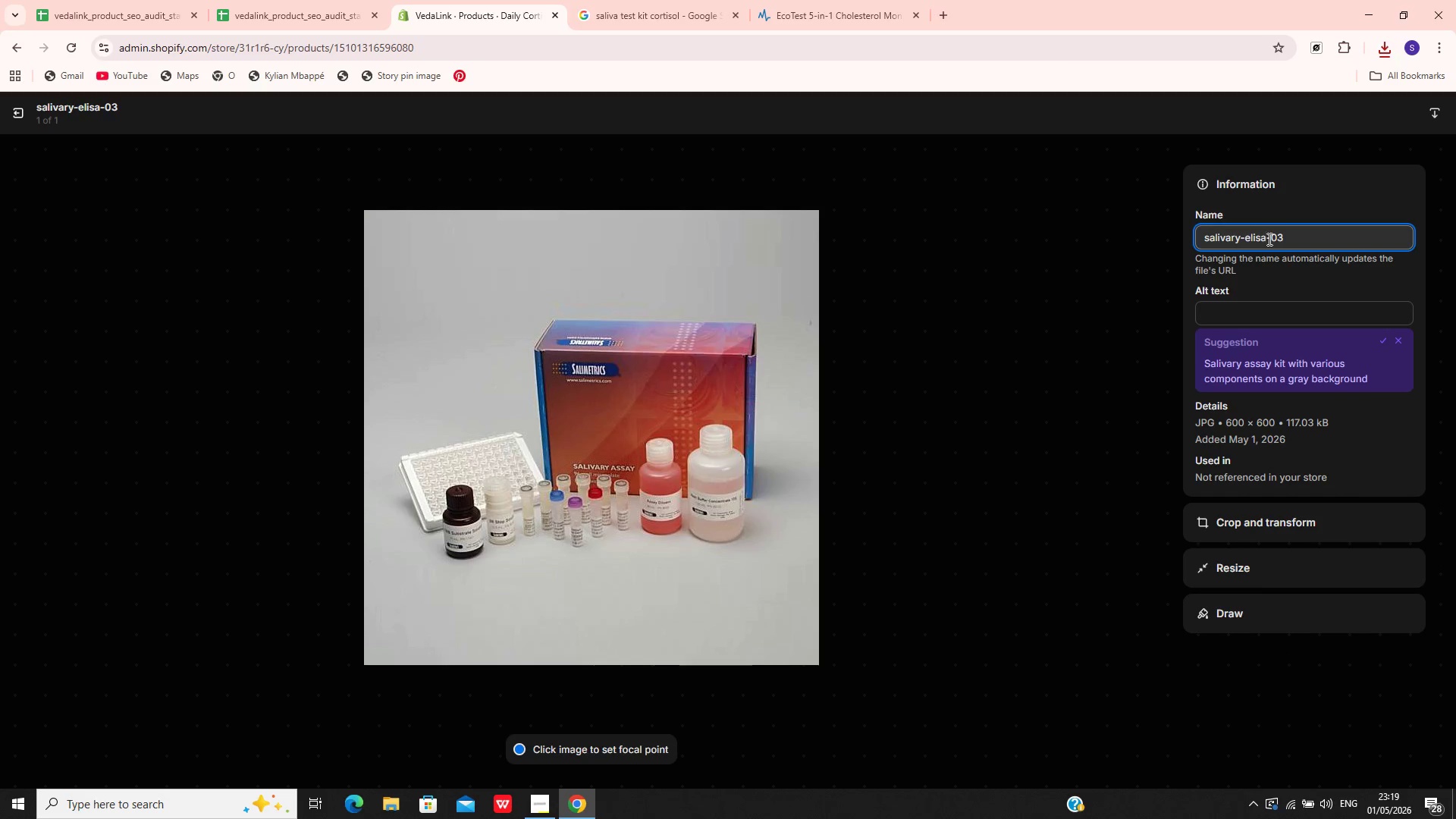 
key(Control+A)
 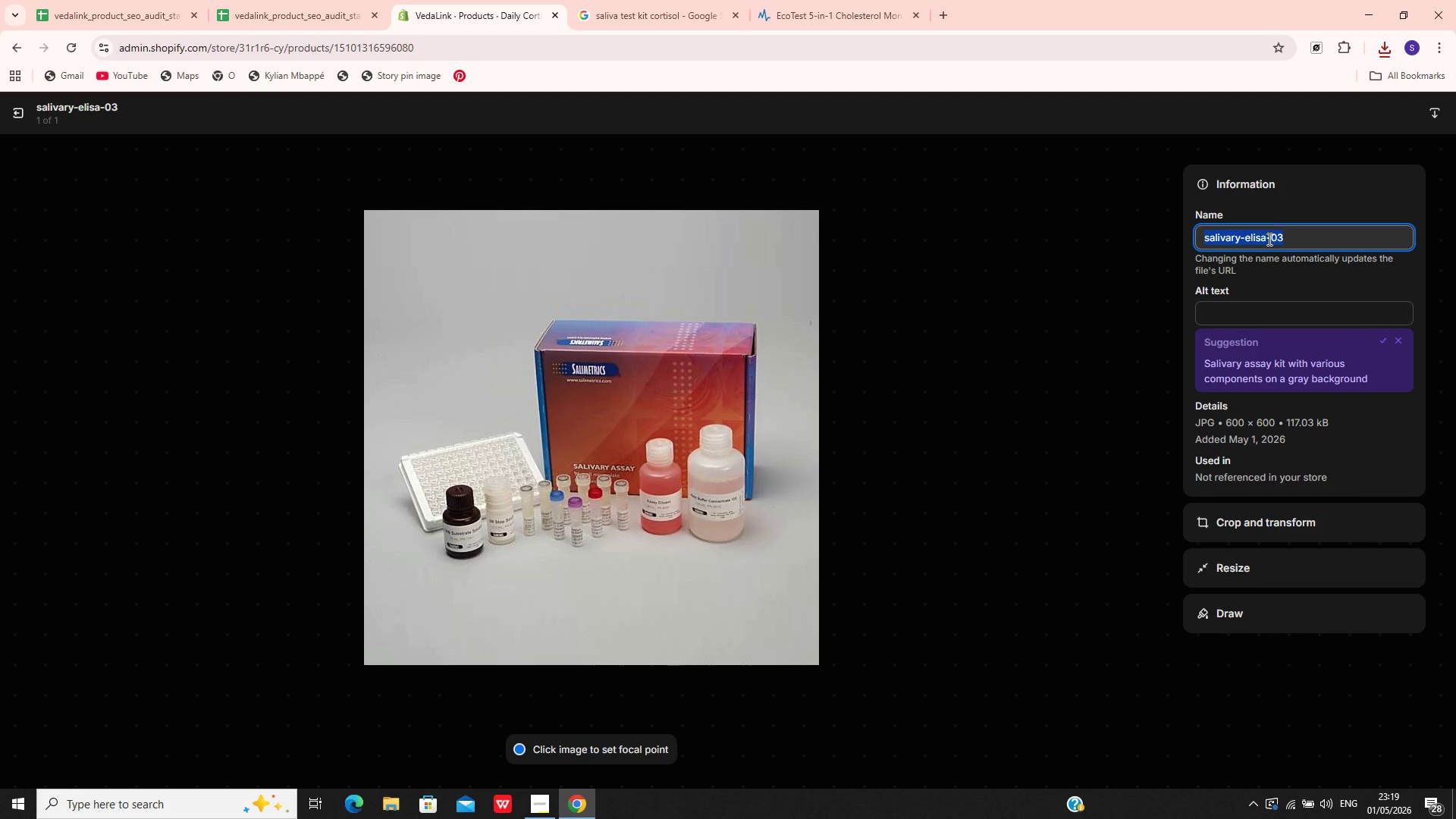 
key(Control+V)
 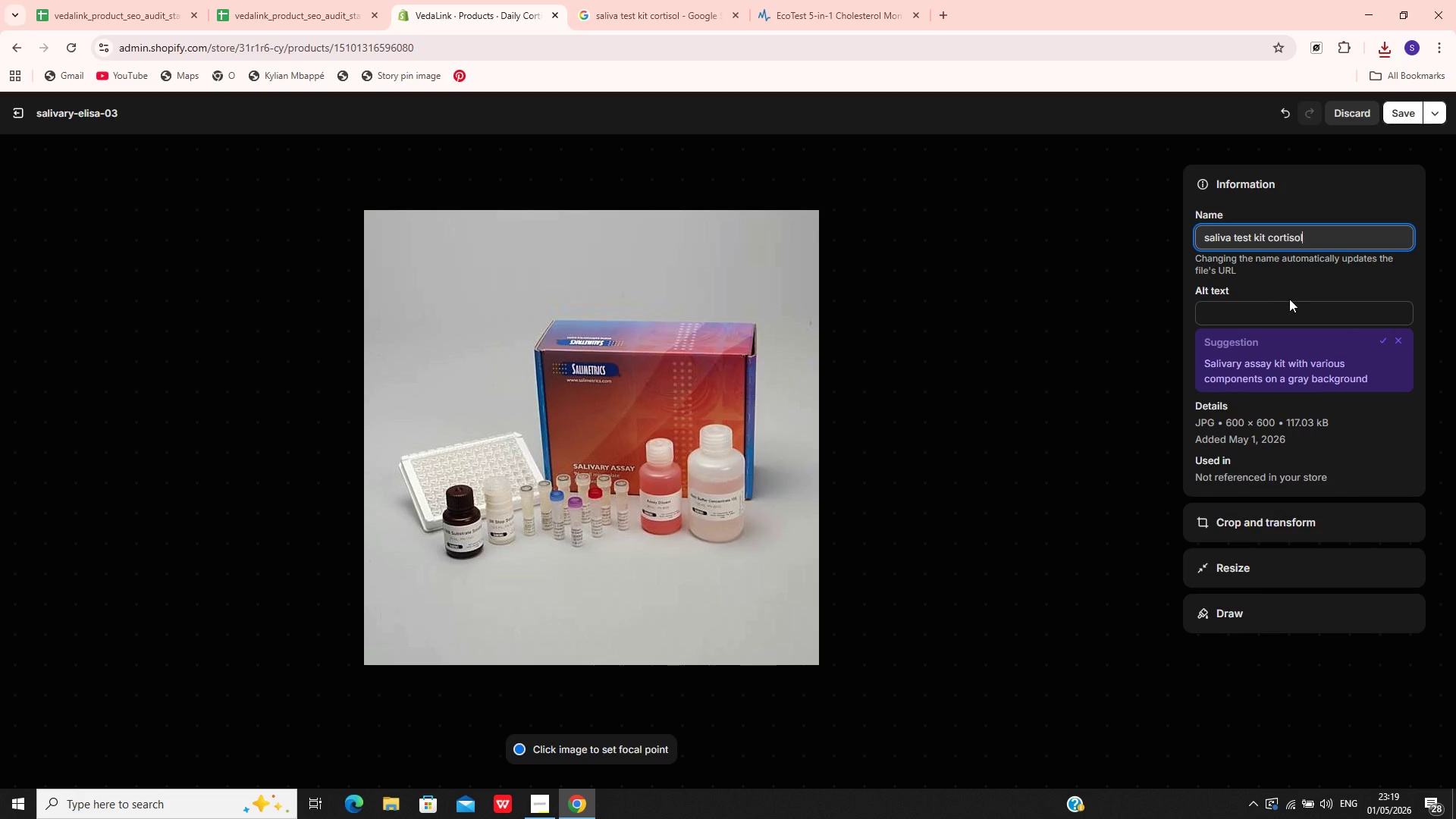 
left_click([1289, 299])
 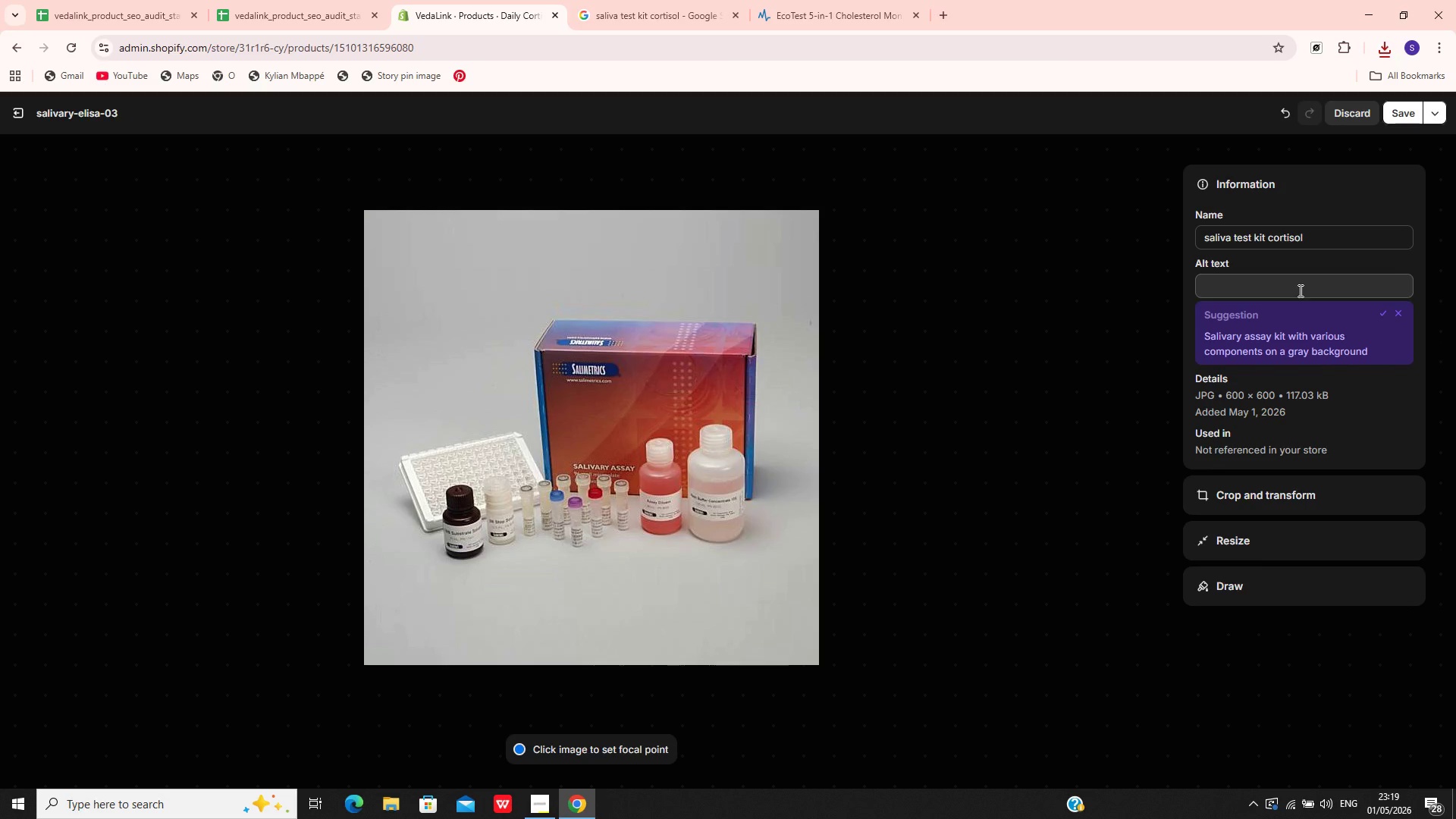 
left_click([1299, 290])
 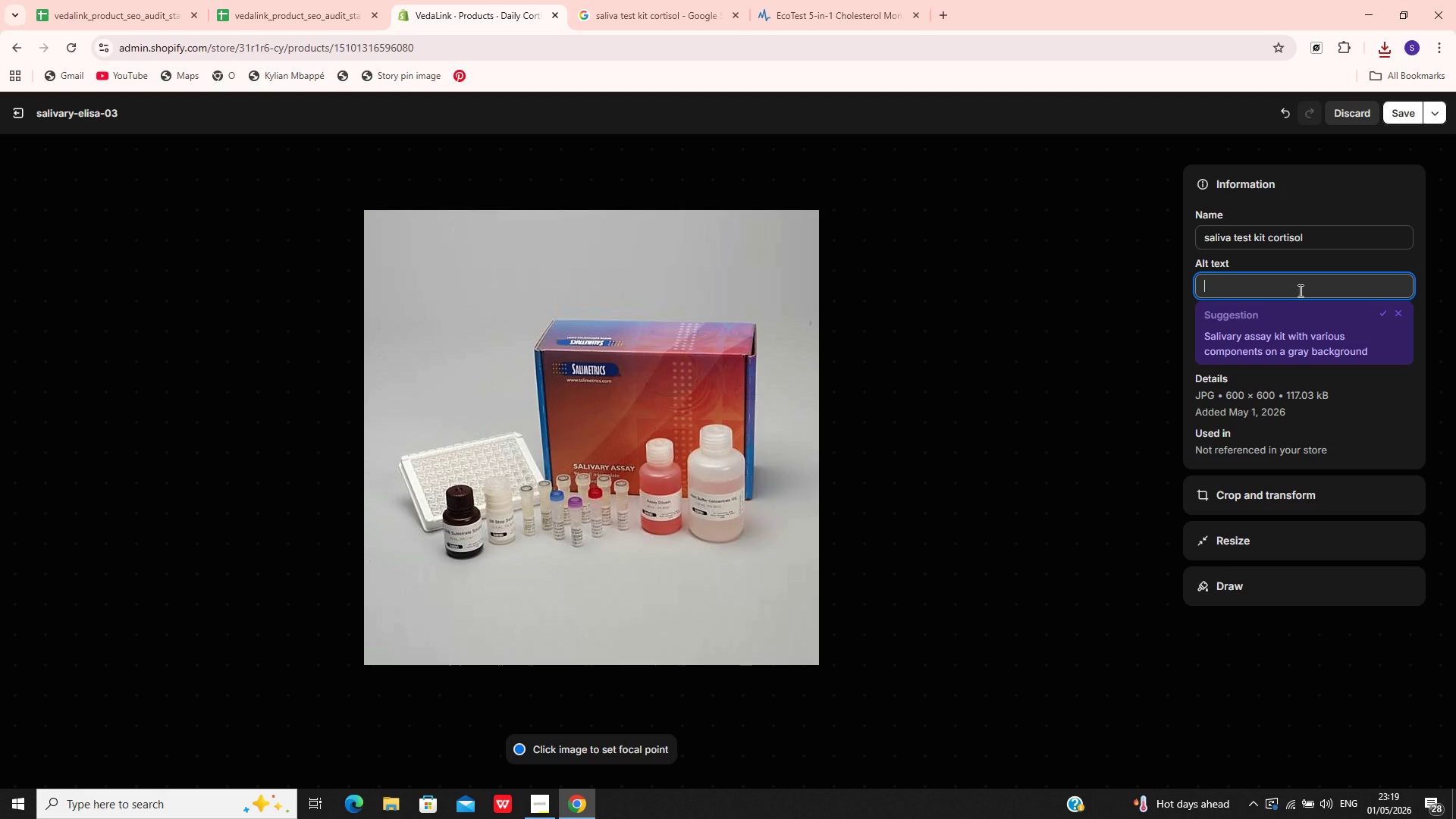 
type(at home cotisol homone test kit with  saliva samples for daily)
 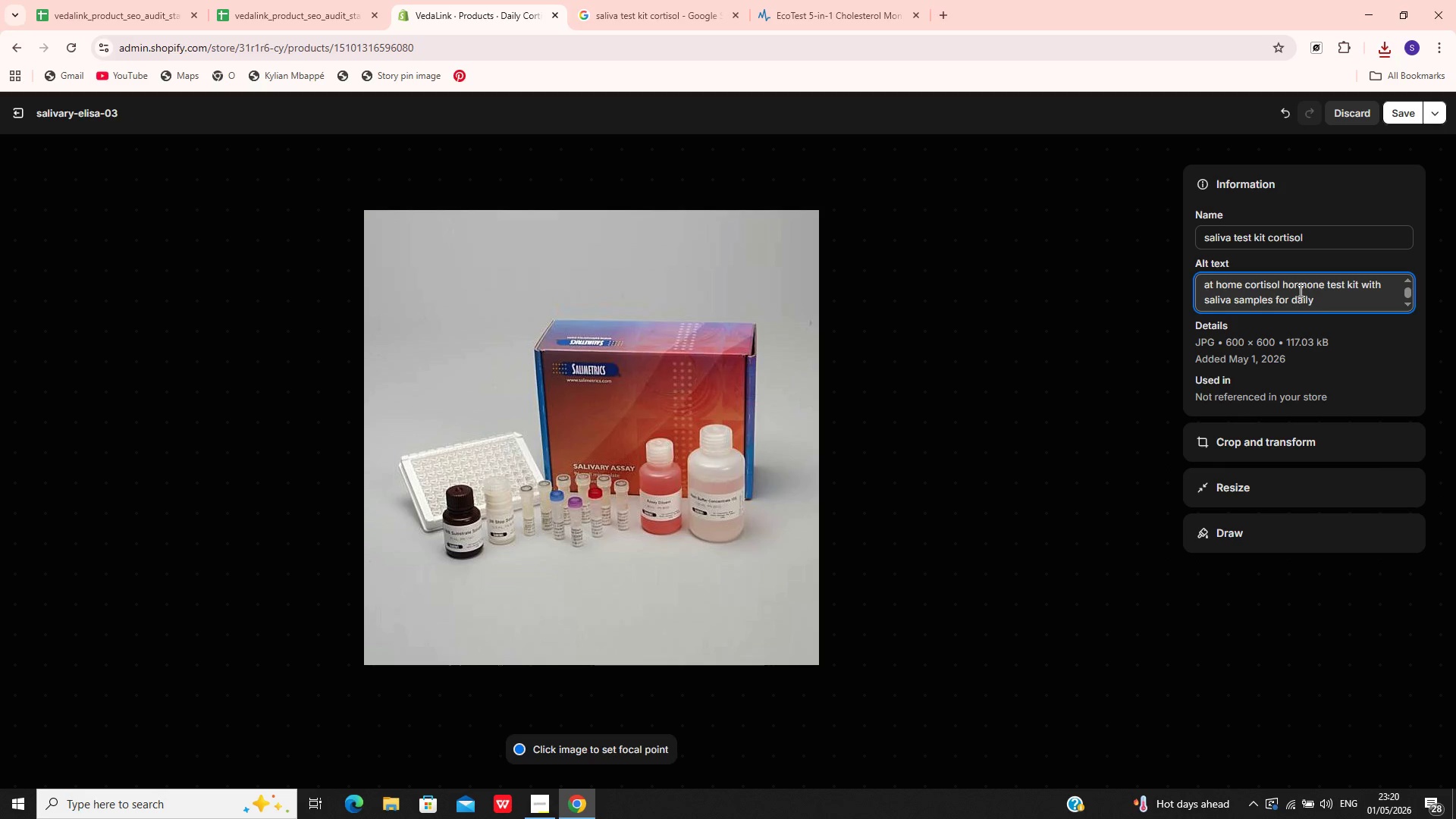 
wait(9.14)
 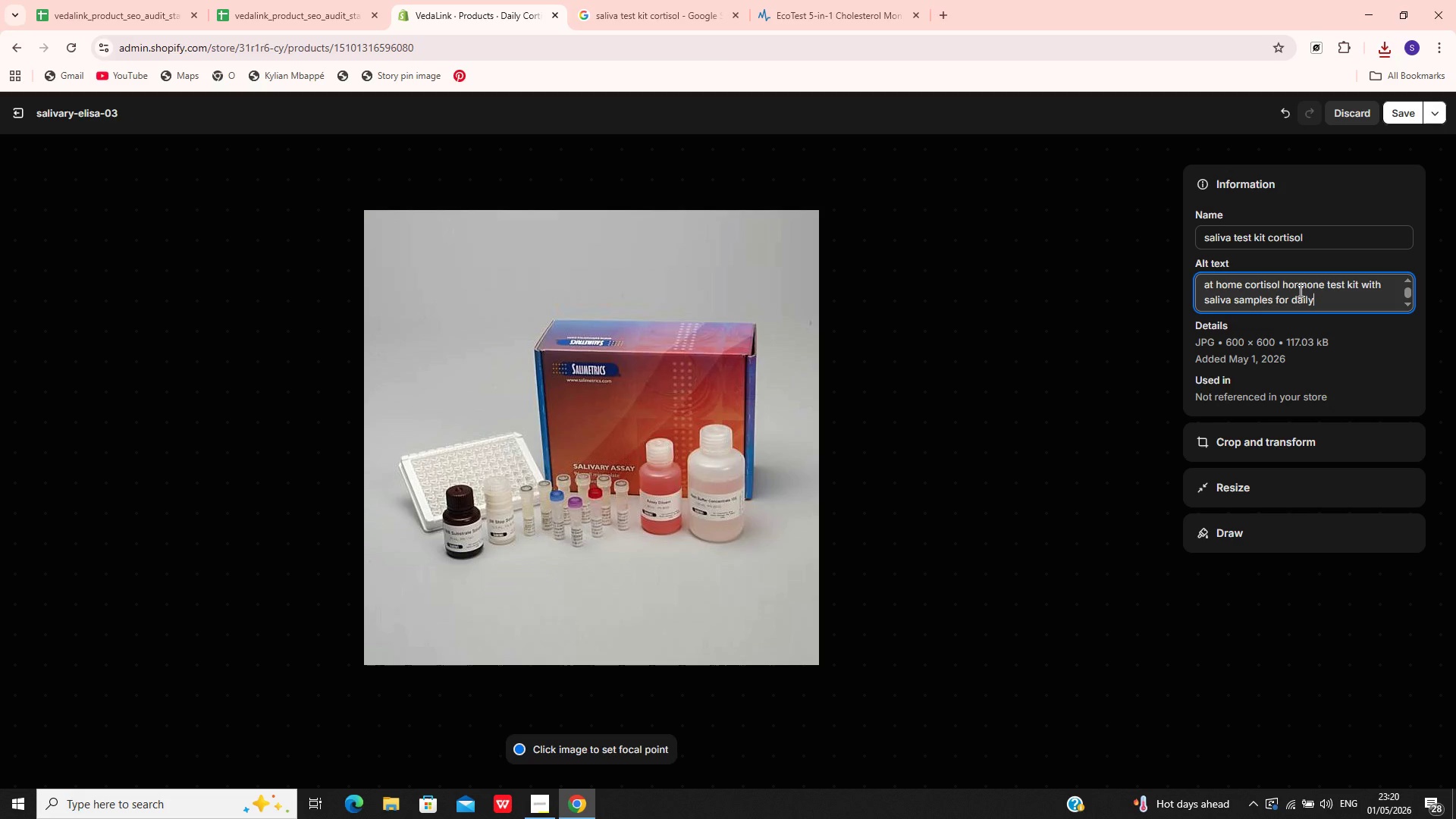 
type( stress tracking)
 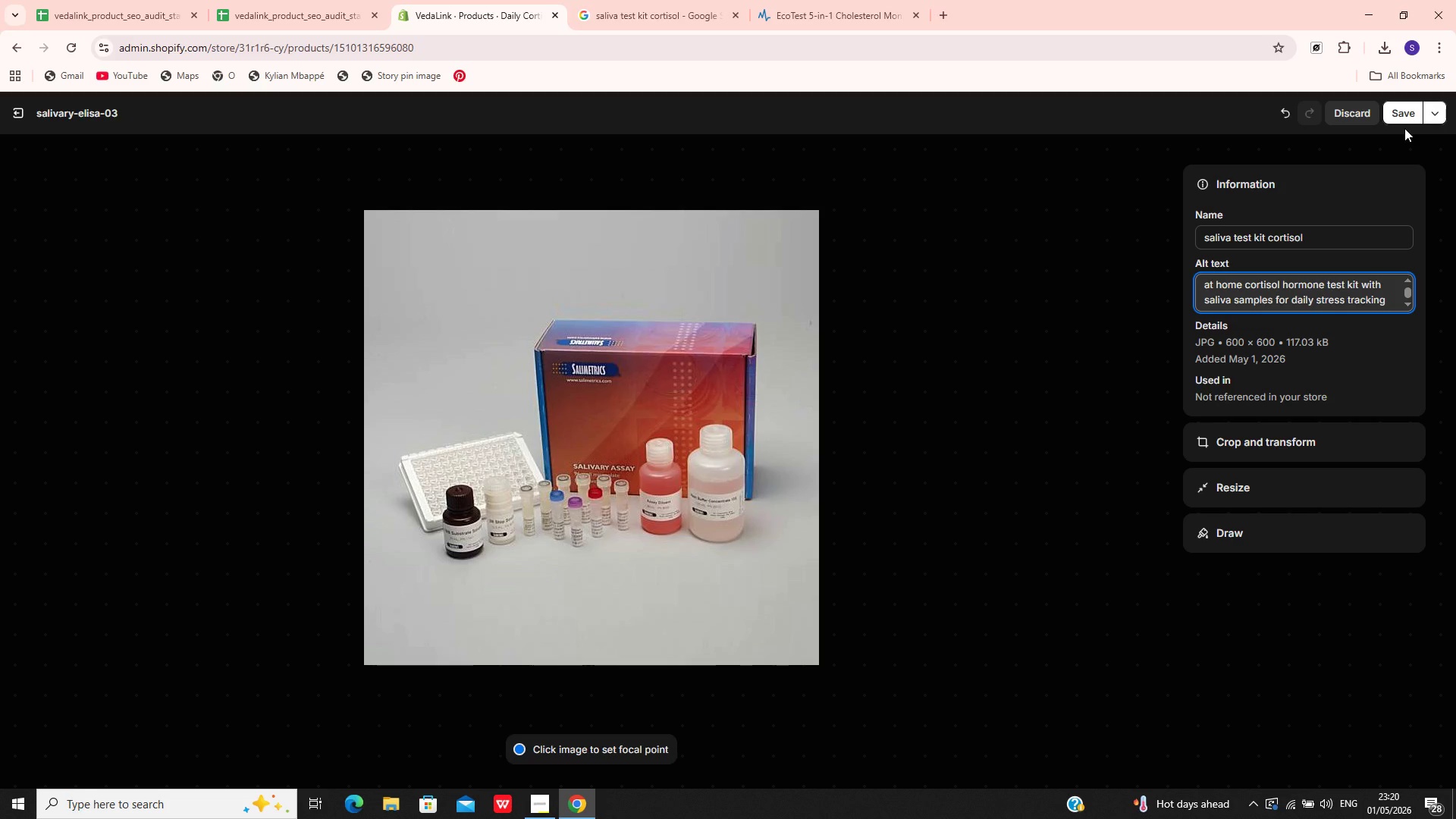 
left_click([1398, 105])
 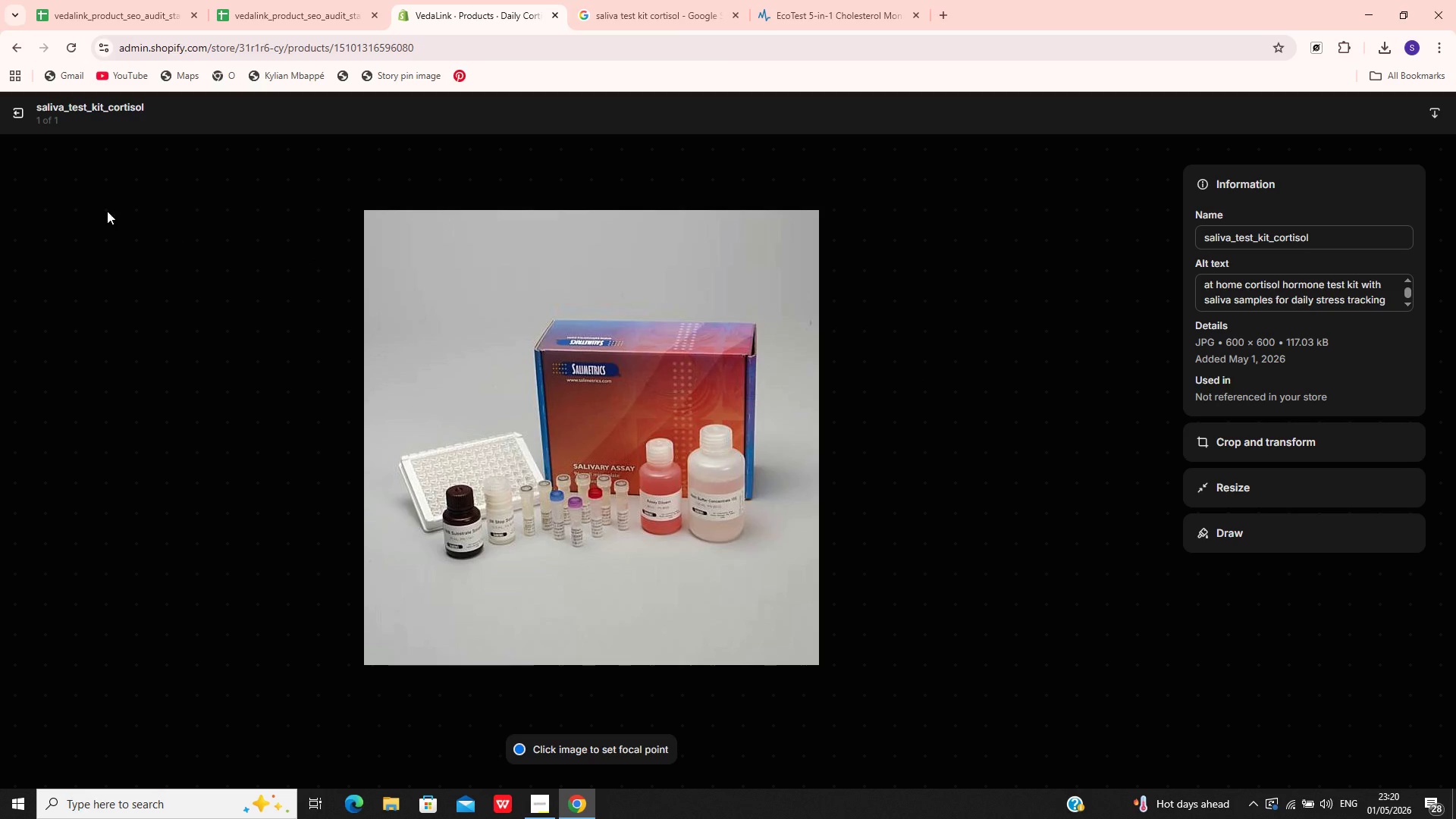 
wait(5.58)
 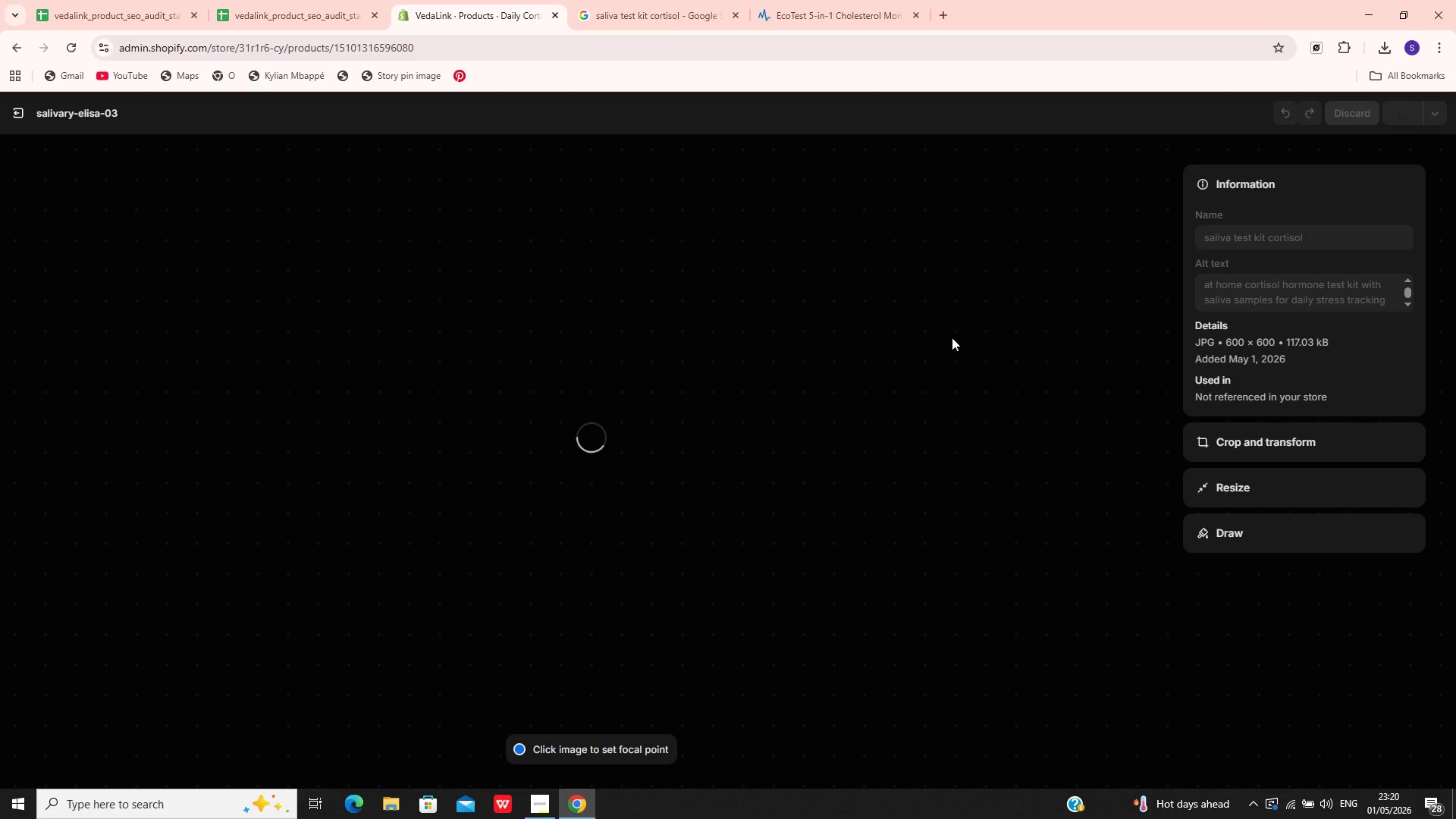 
left_click([20, 109])
 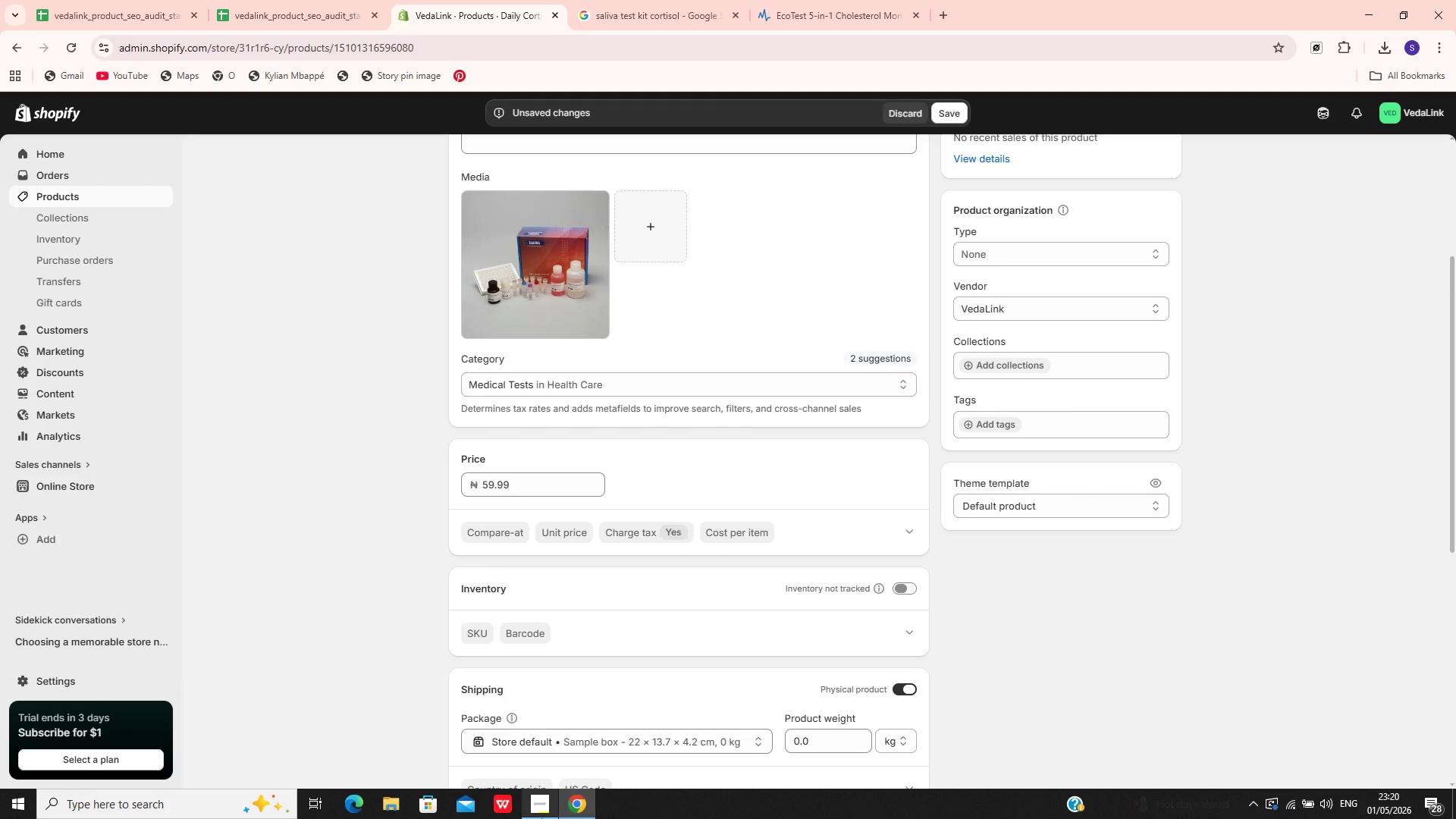 
wait(6.08)
 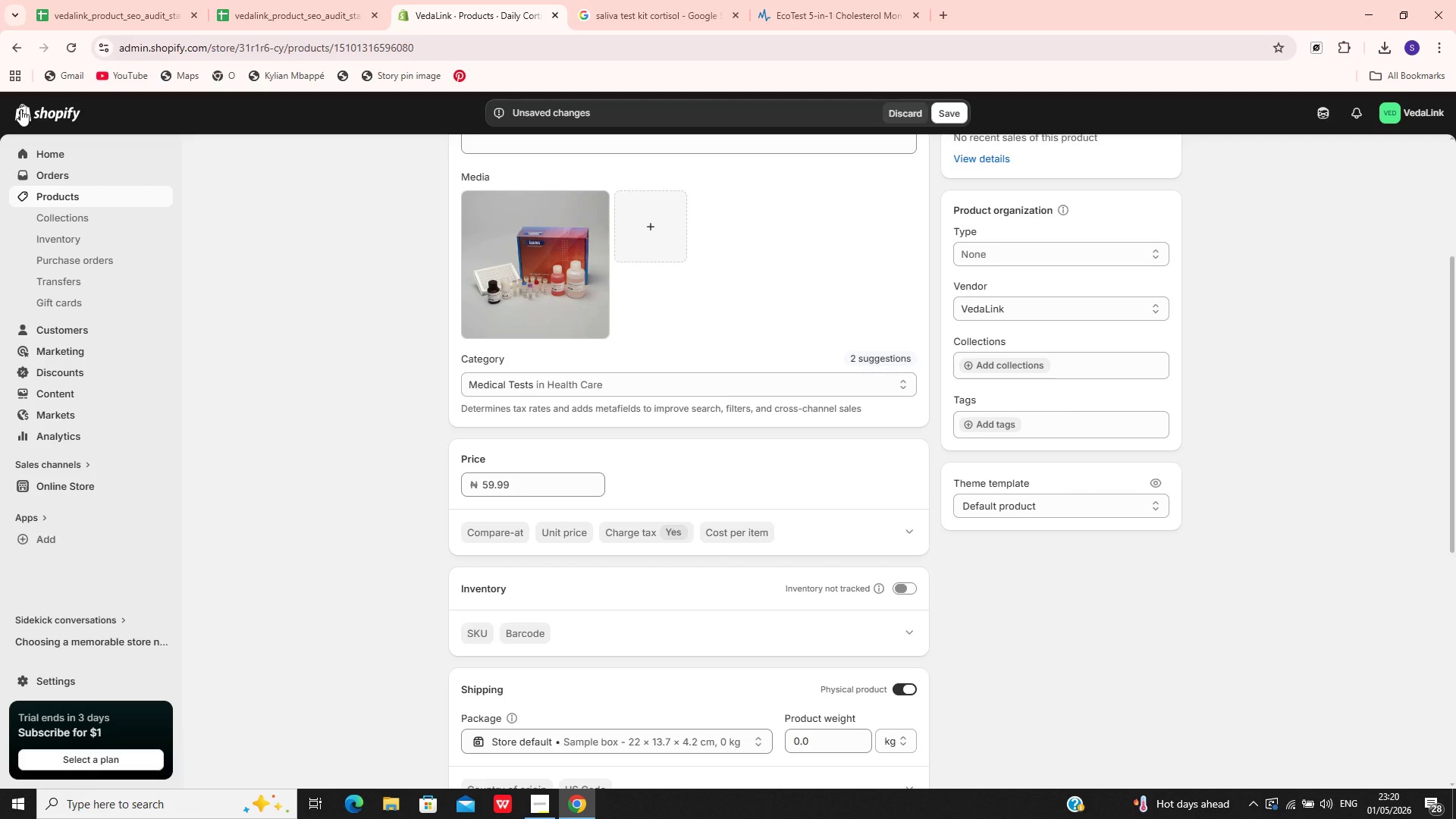 
left_click([608, 755])